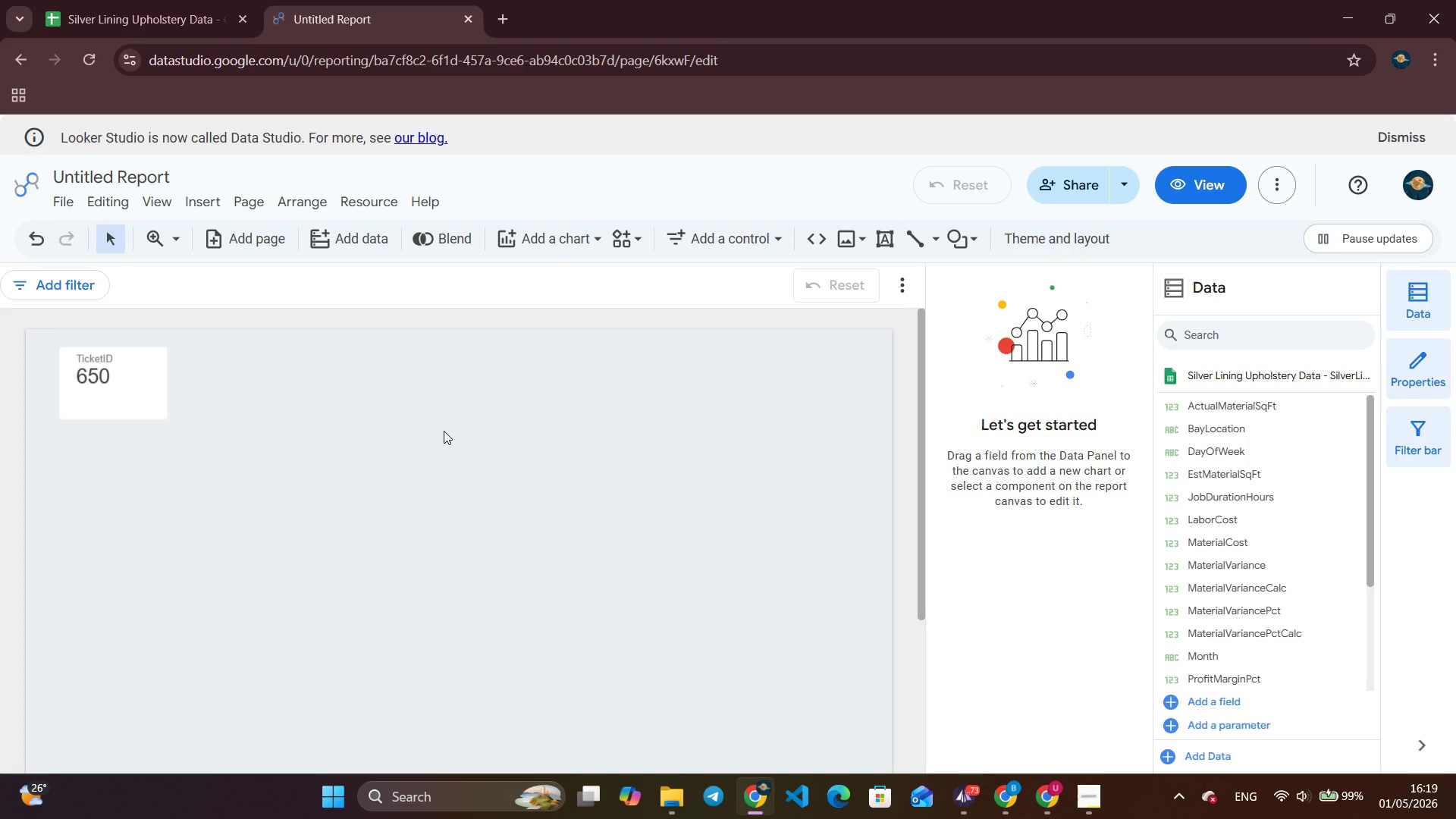 
left_click([138, 406])
 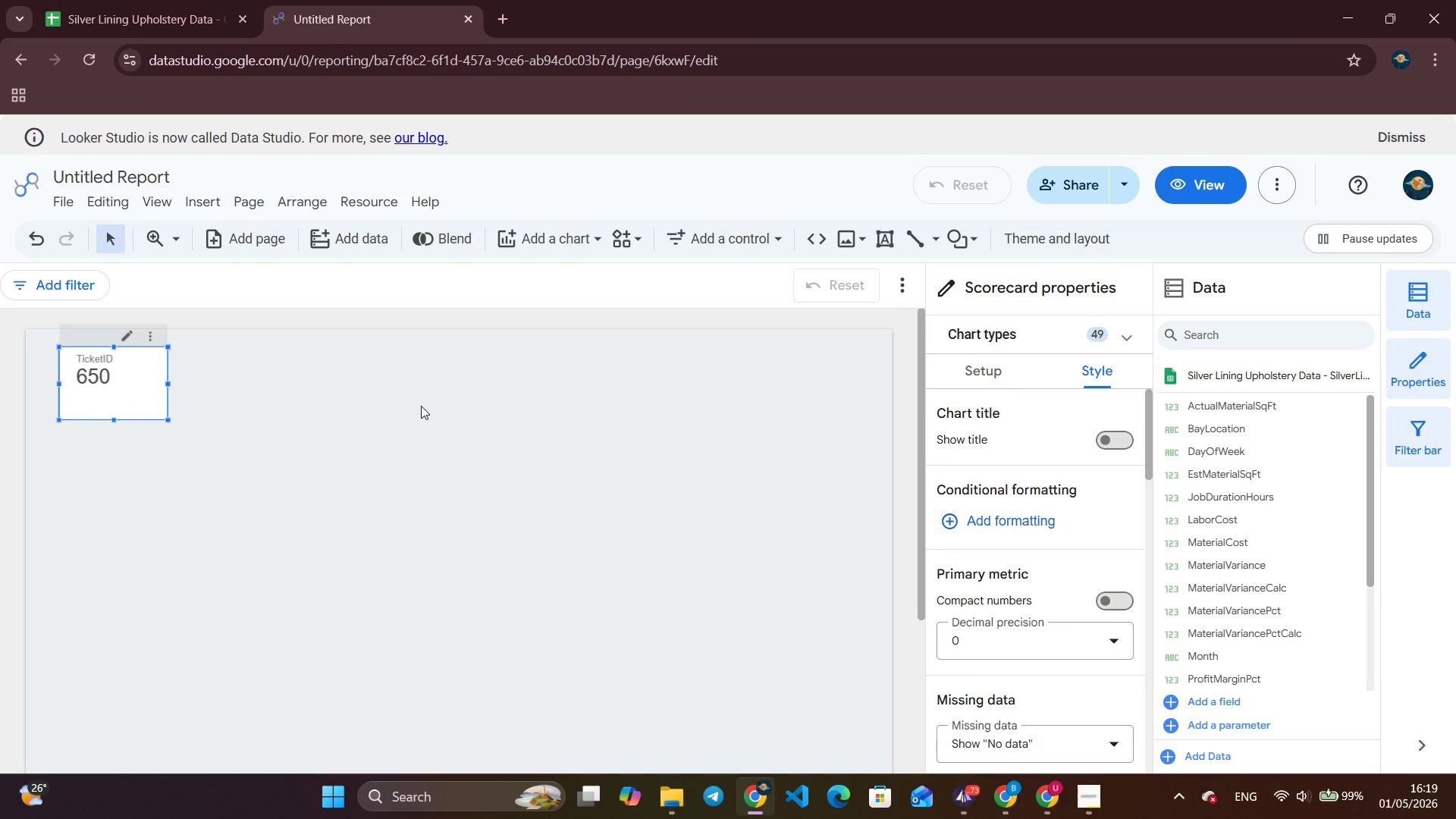 
wait(10.86)
 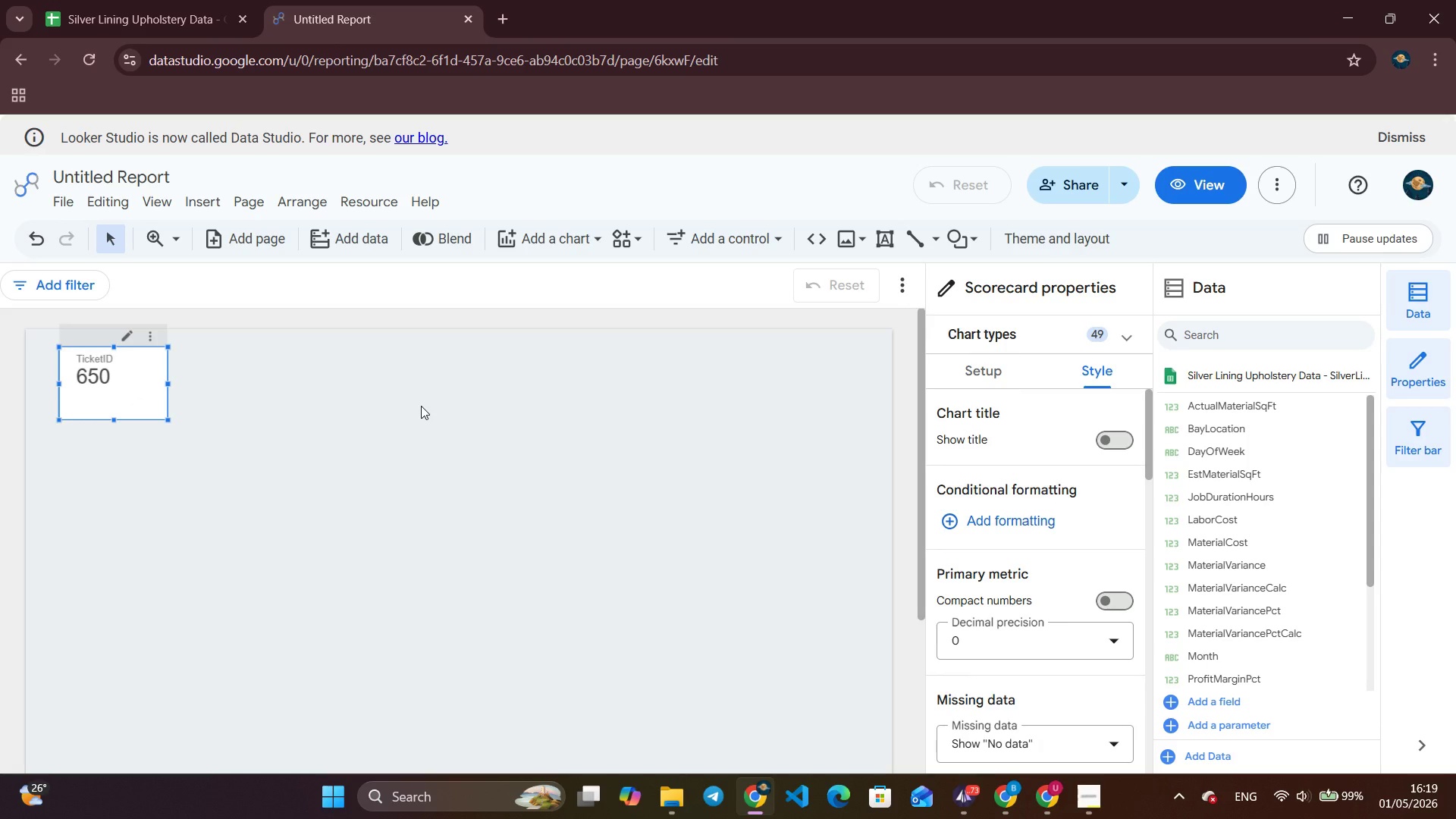 
scroll: coordinate [275, 11], scroll_direction: down, amount: 1.0
 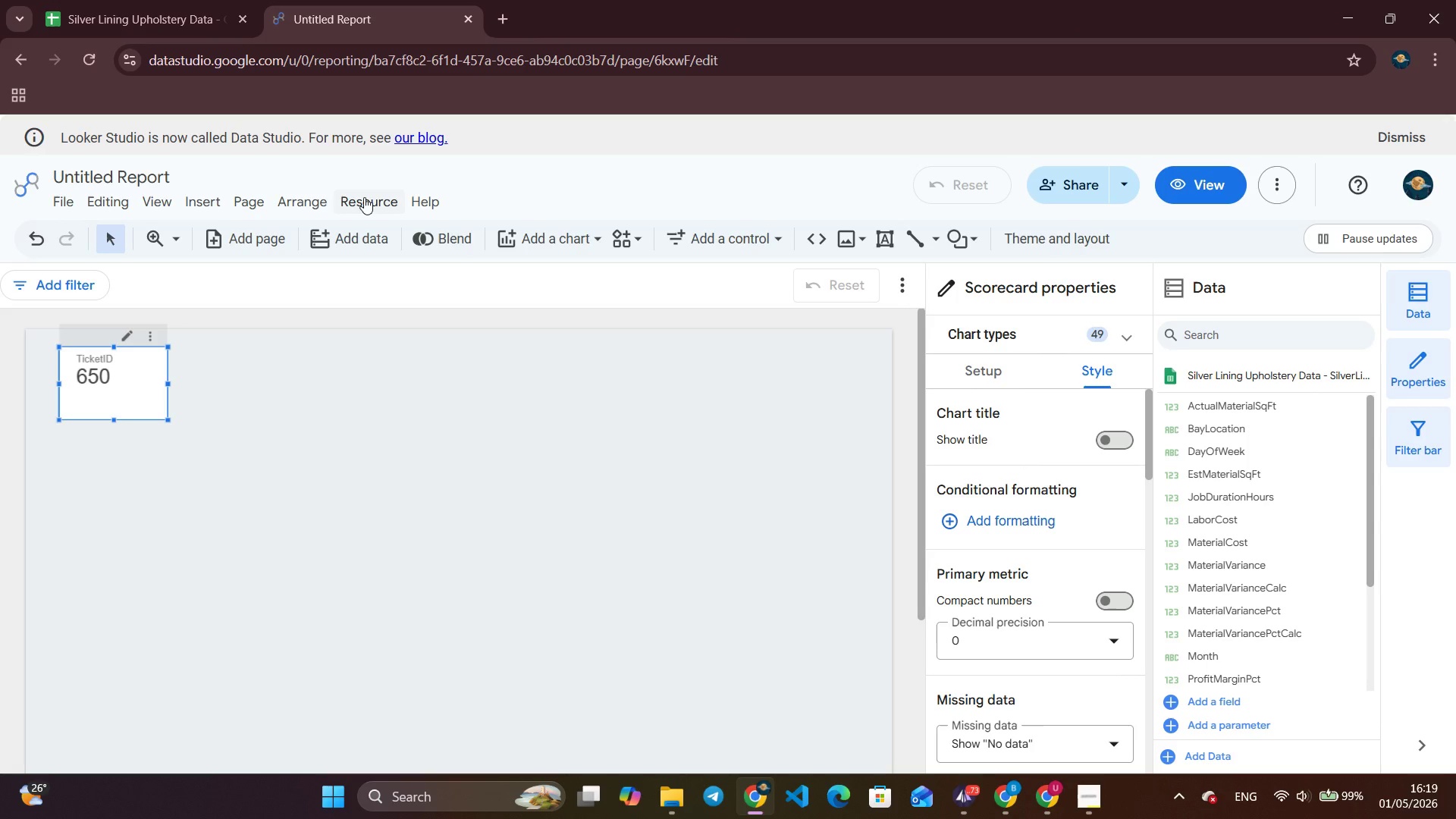 
left_click([364, 197])
 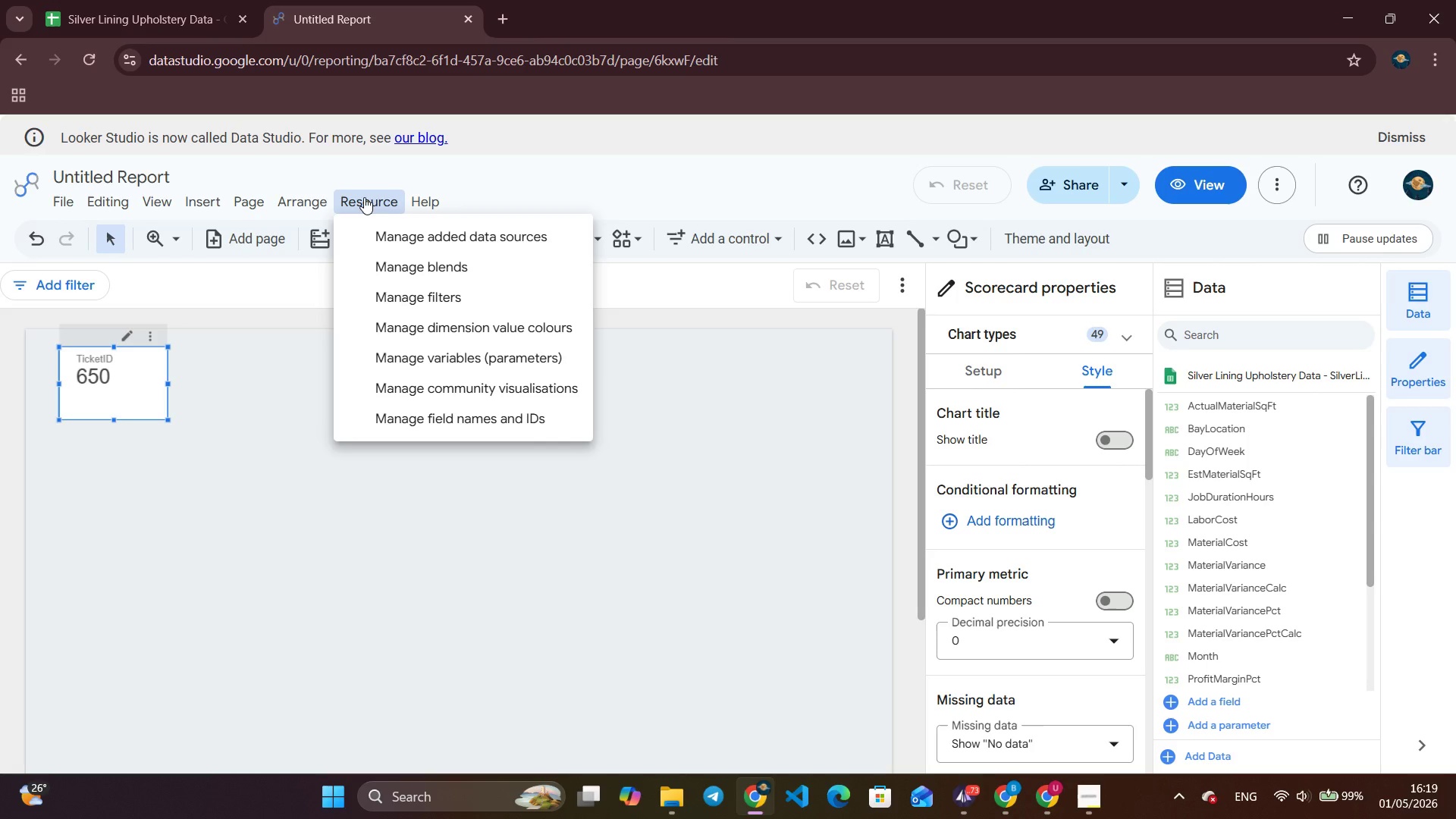 
left_click([364, 197])
 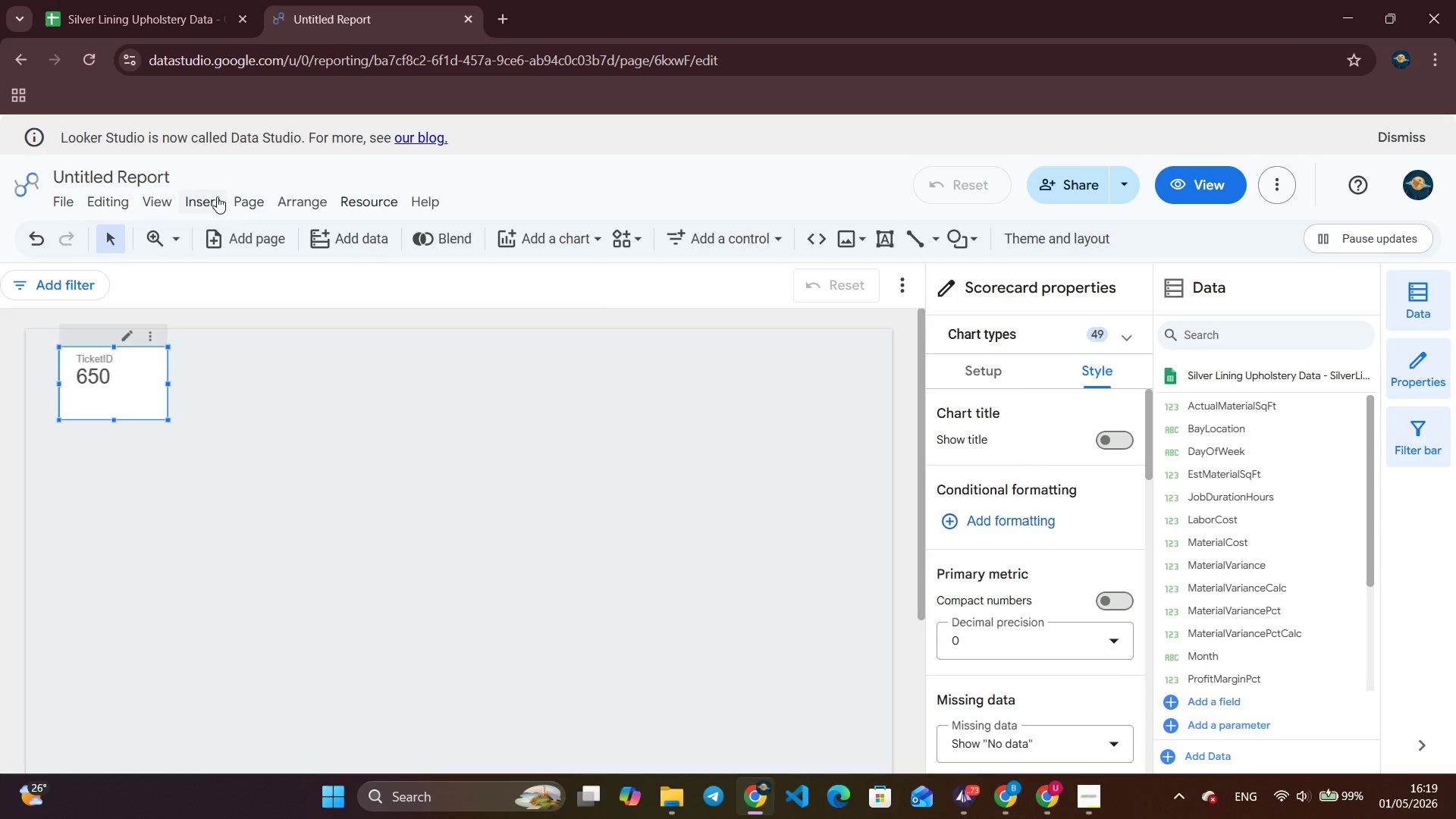 
left_click([215, 197])
 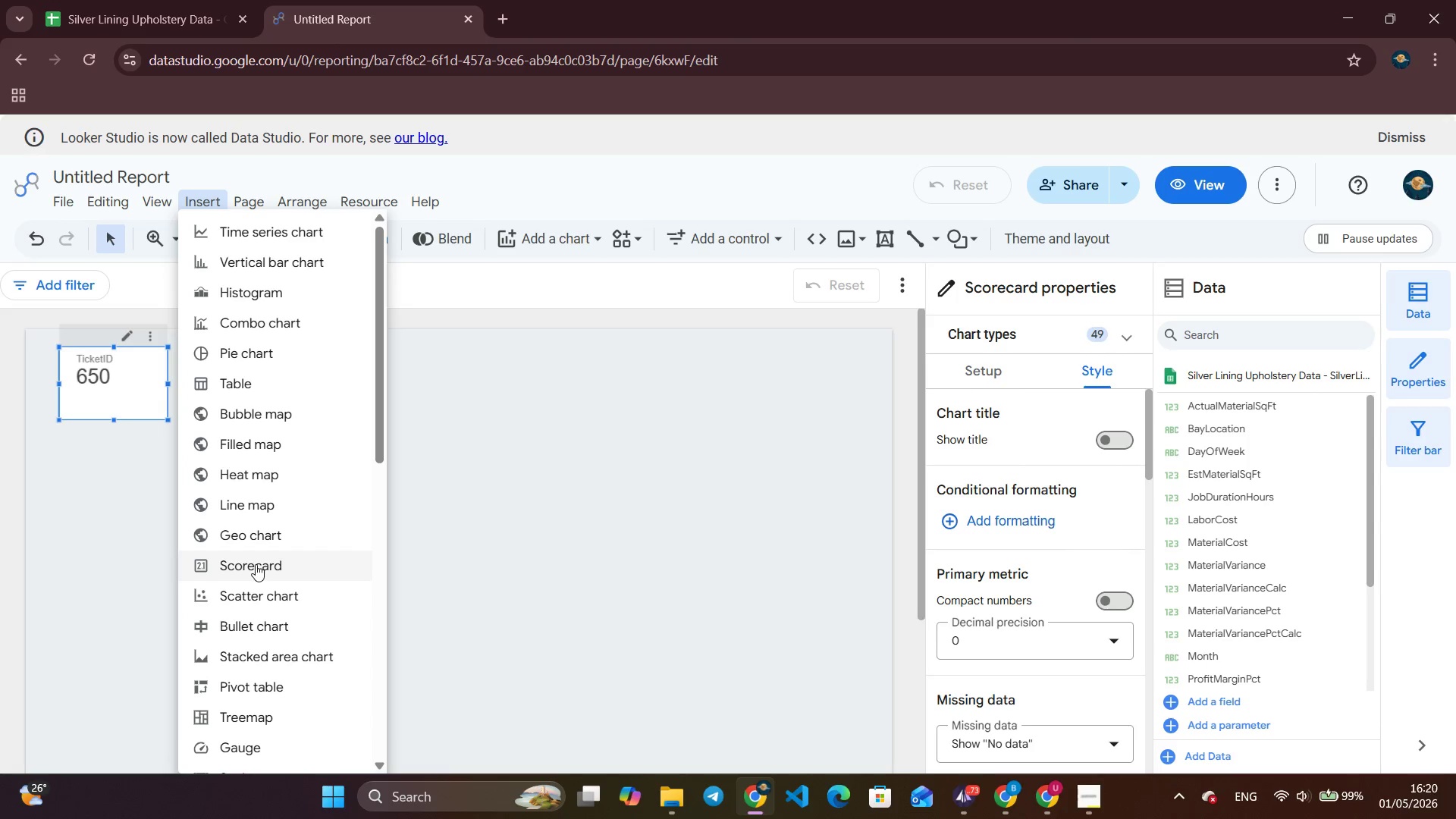 
wait(6.08)
 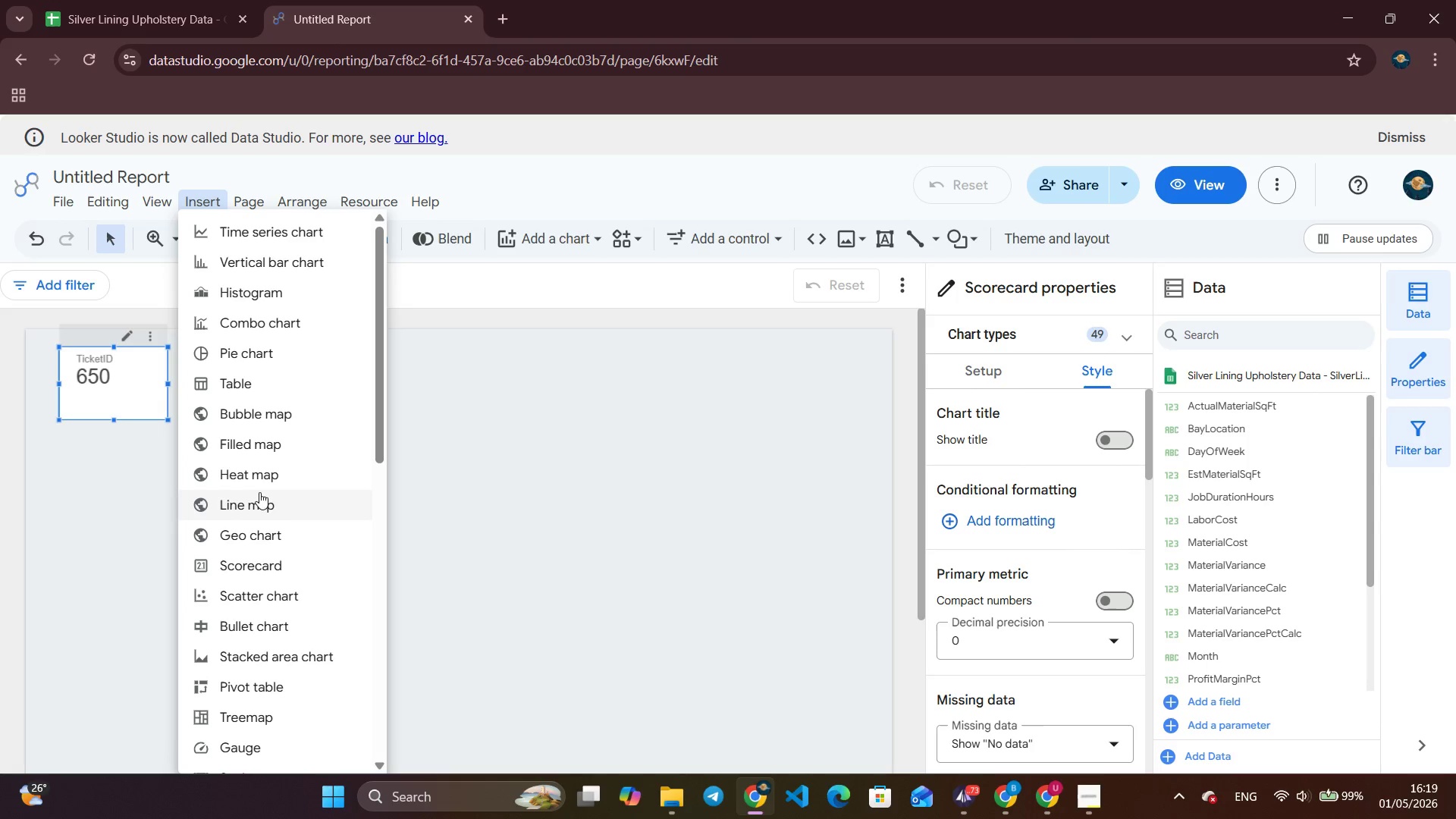 
left_click([256, 564])
 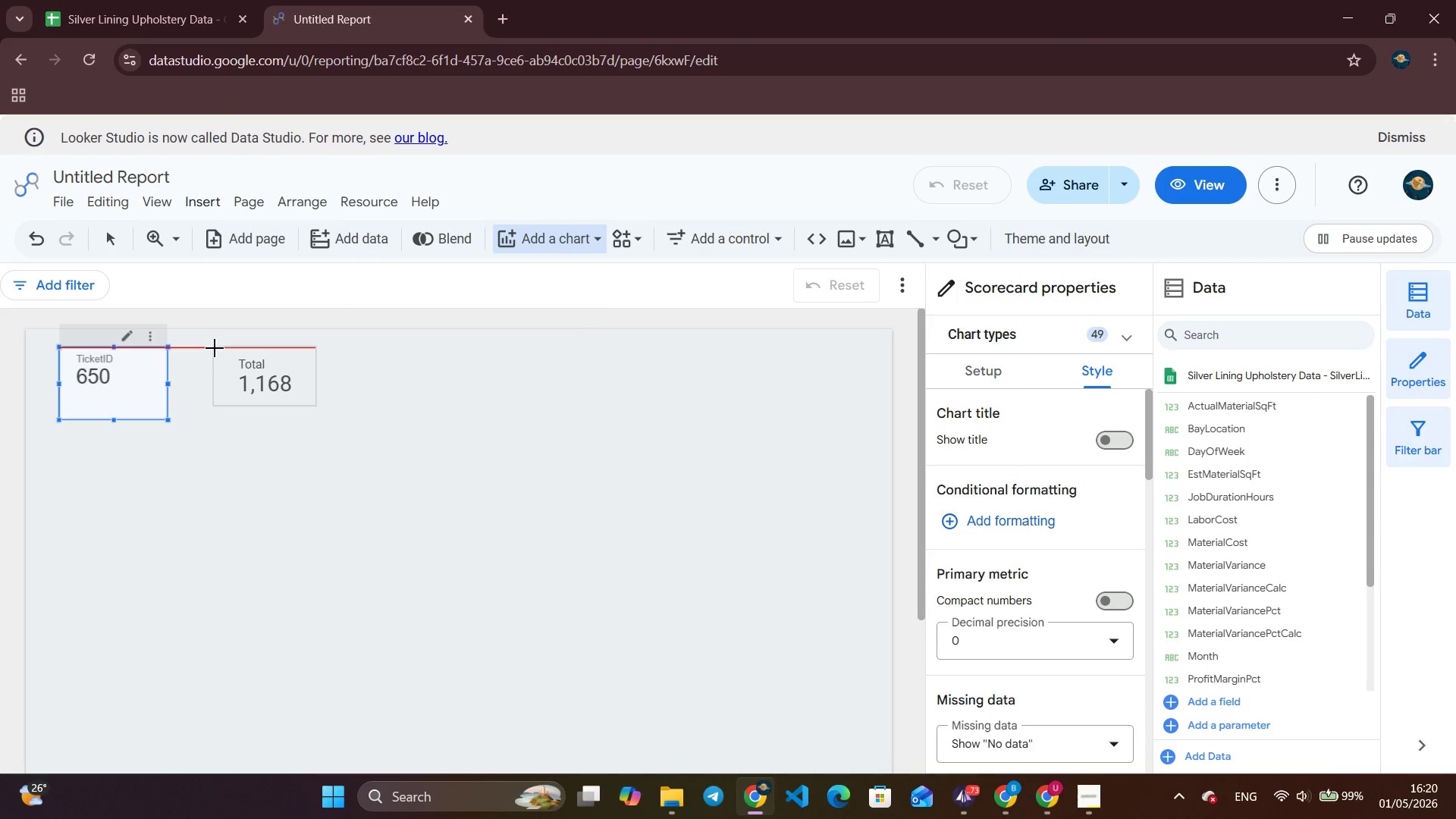 
left_click([215, 348])
 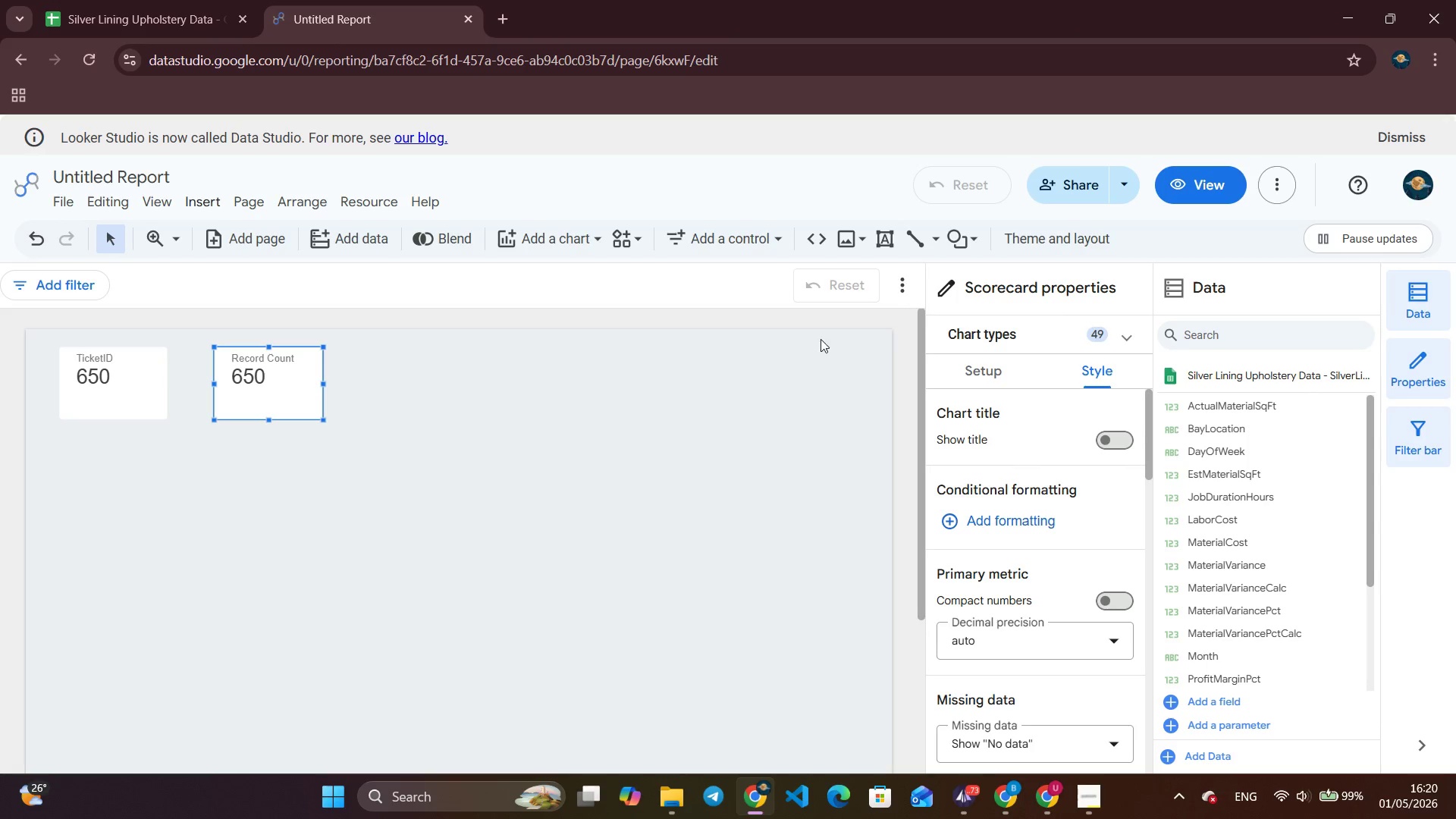 
left_click([999, 372])
 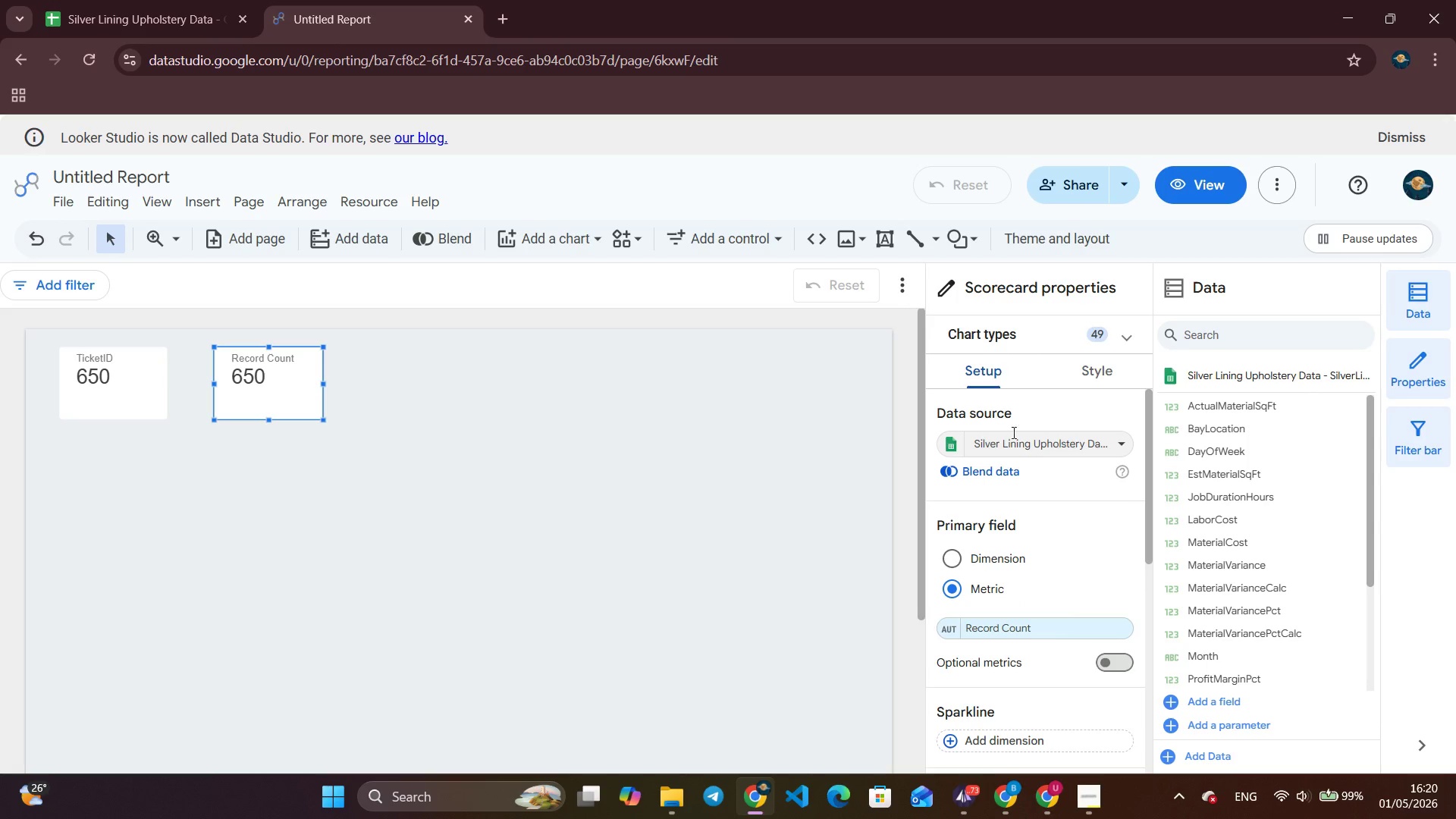 
mouse_move([1038, 595])
 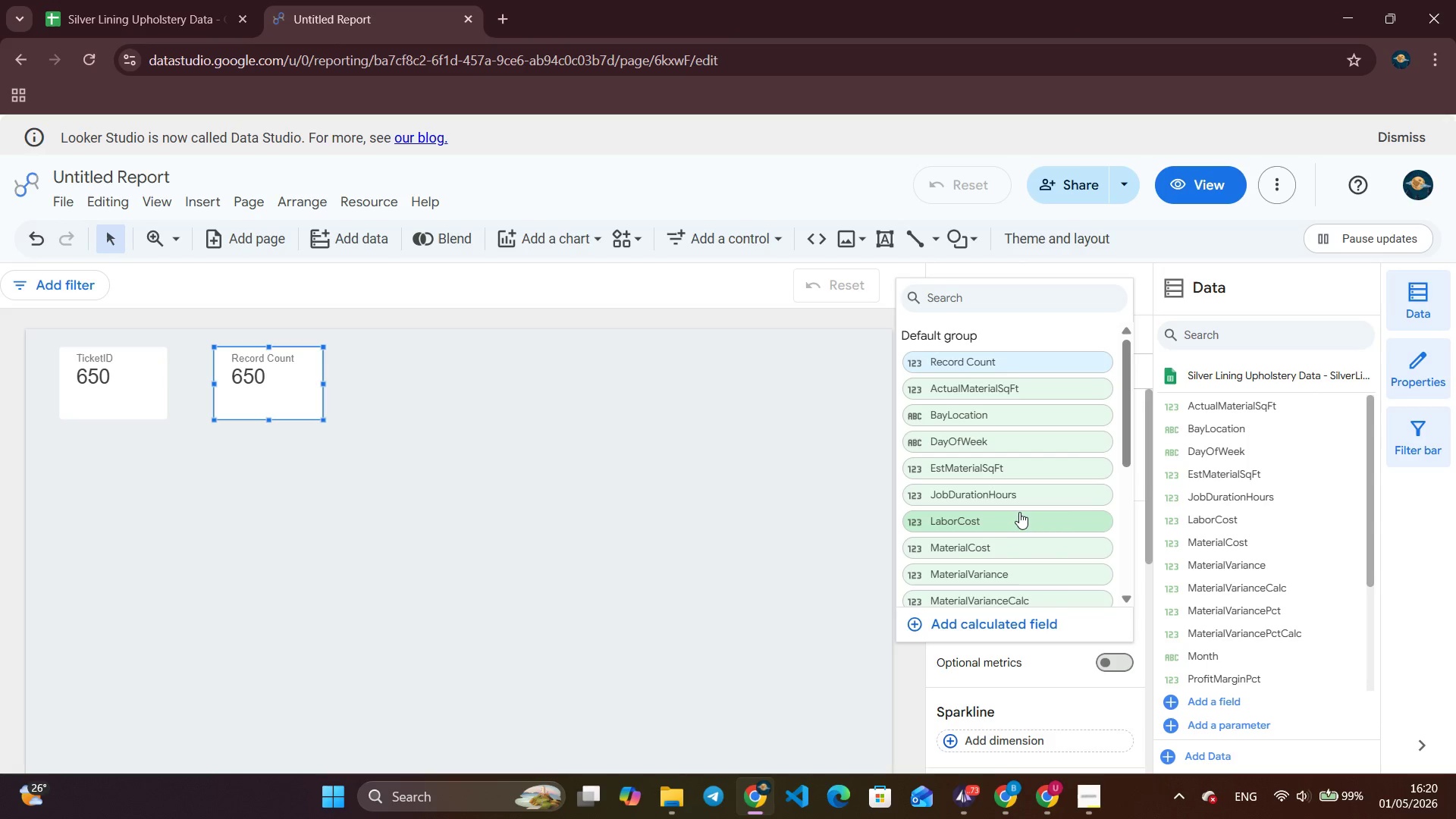 
mouse_move([1021, 505])
 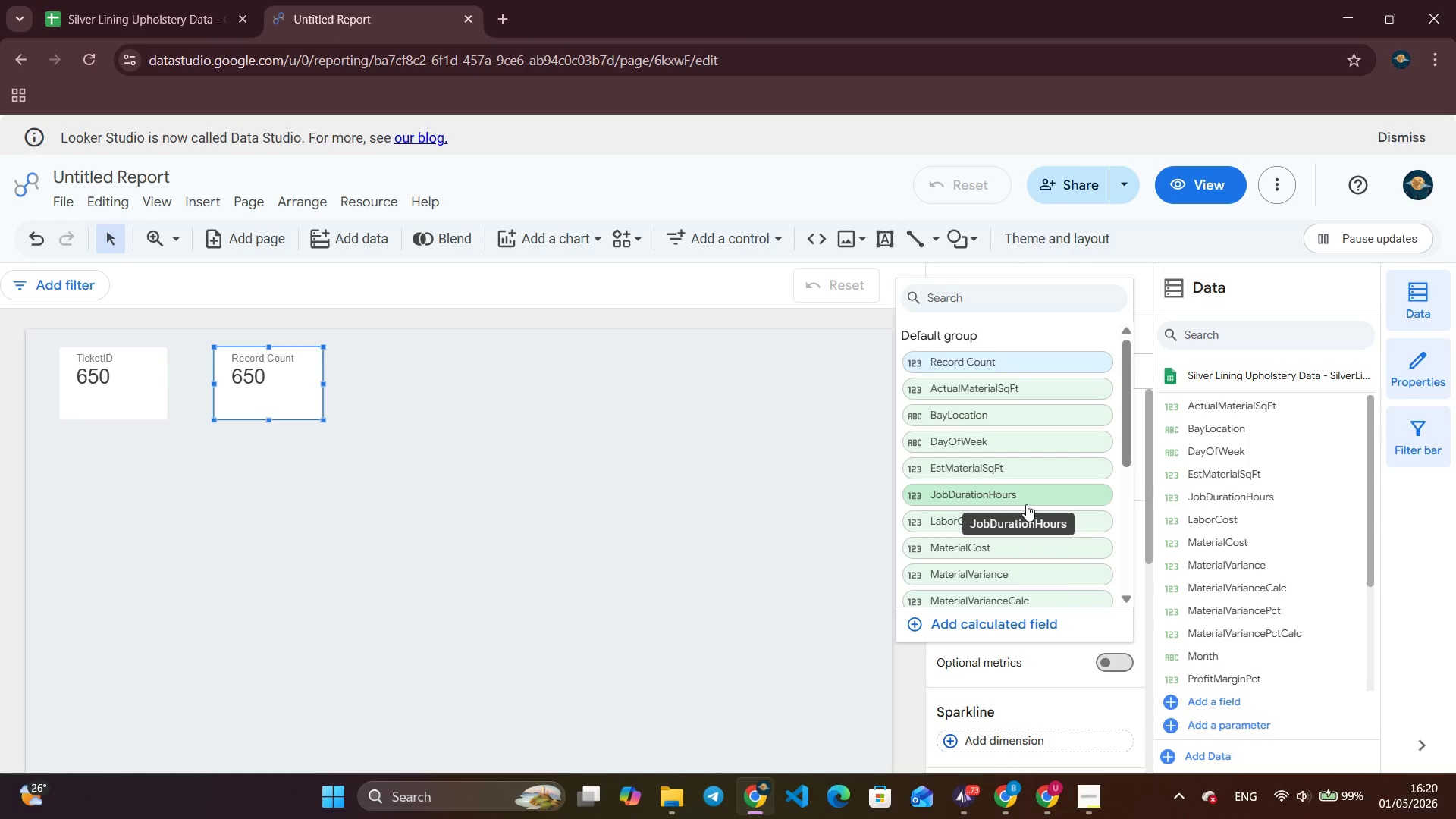 
left_click([1026, 504])
 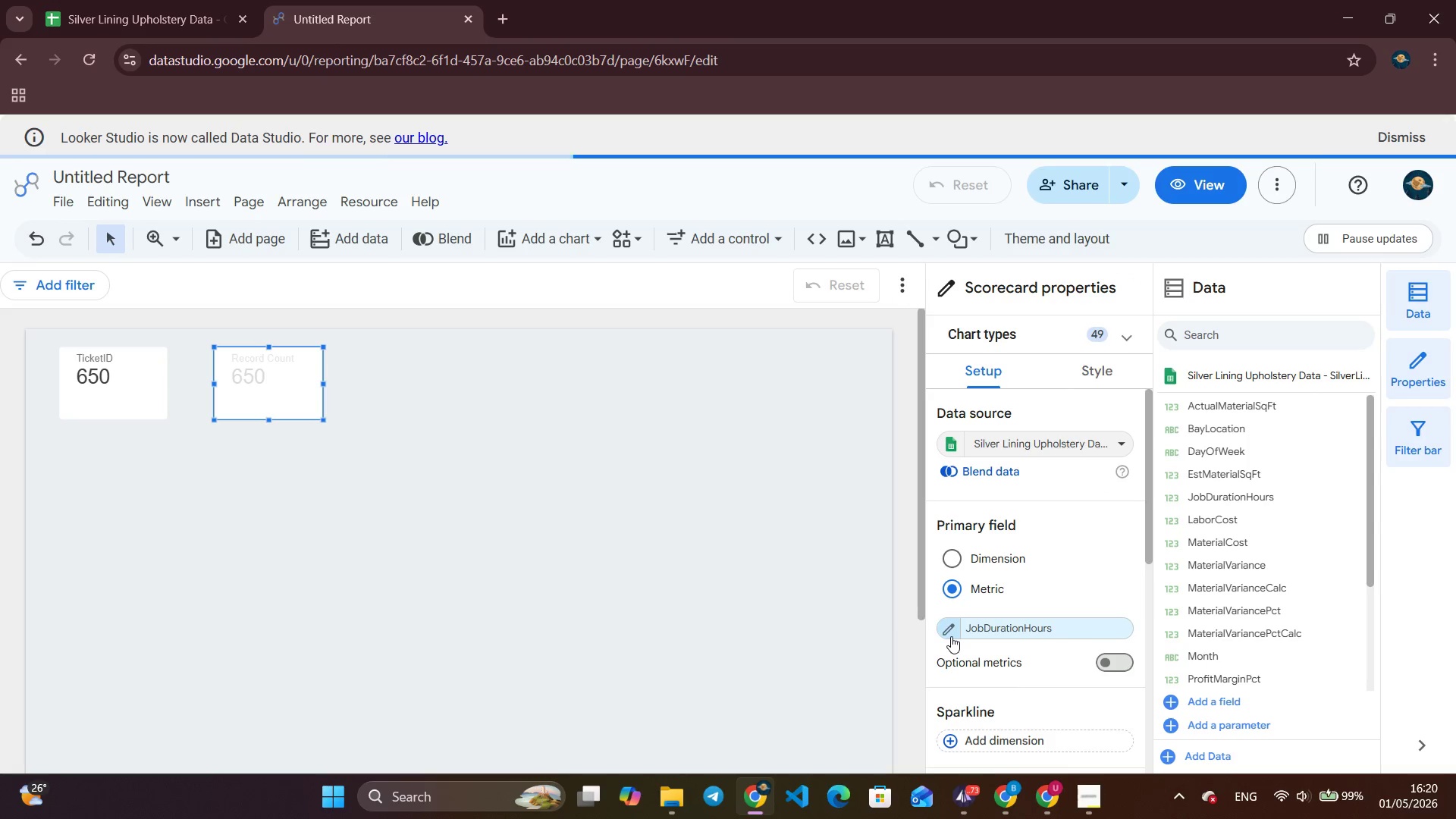 
left_click([951, 636])
 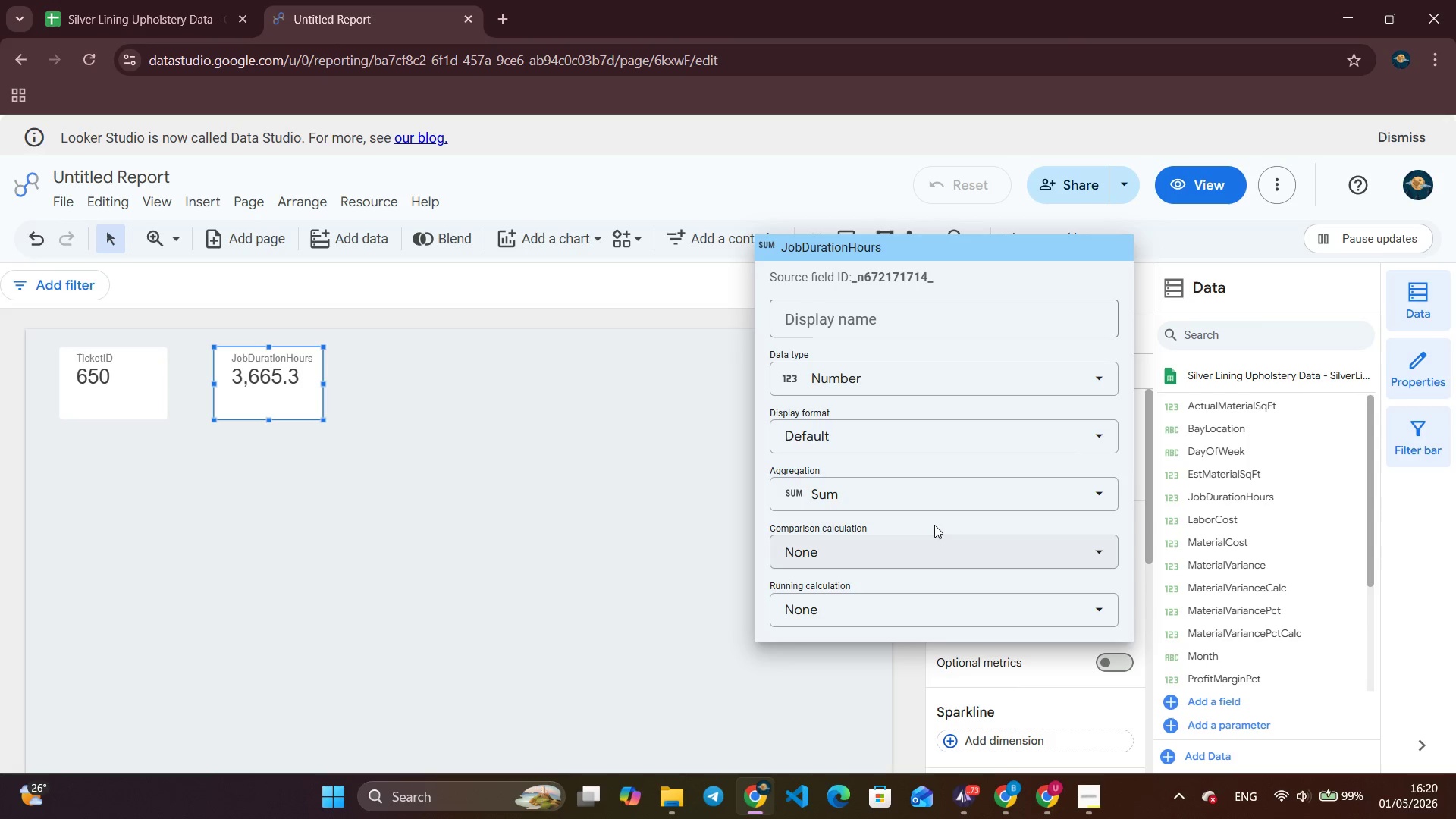 
left_click([943, 490])
 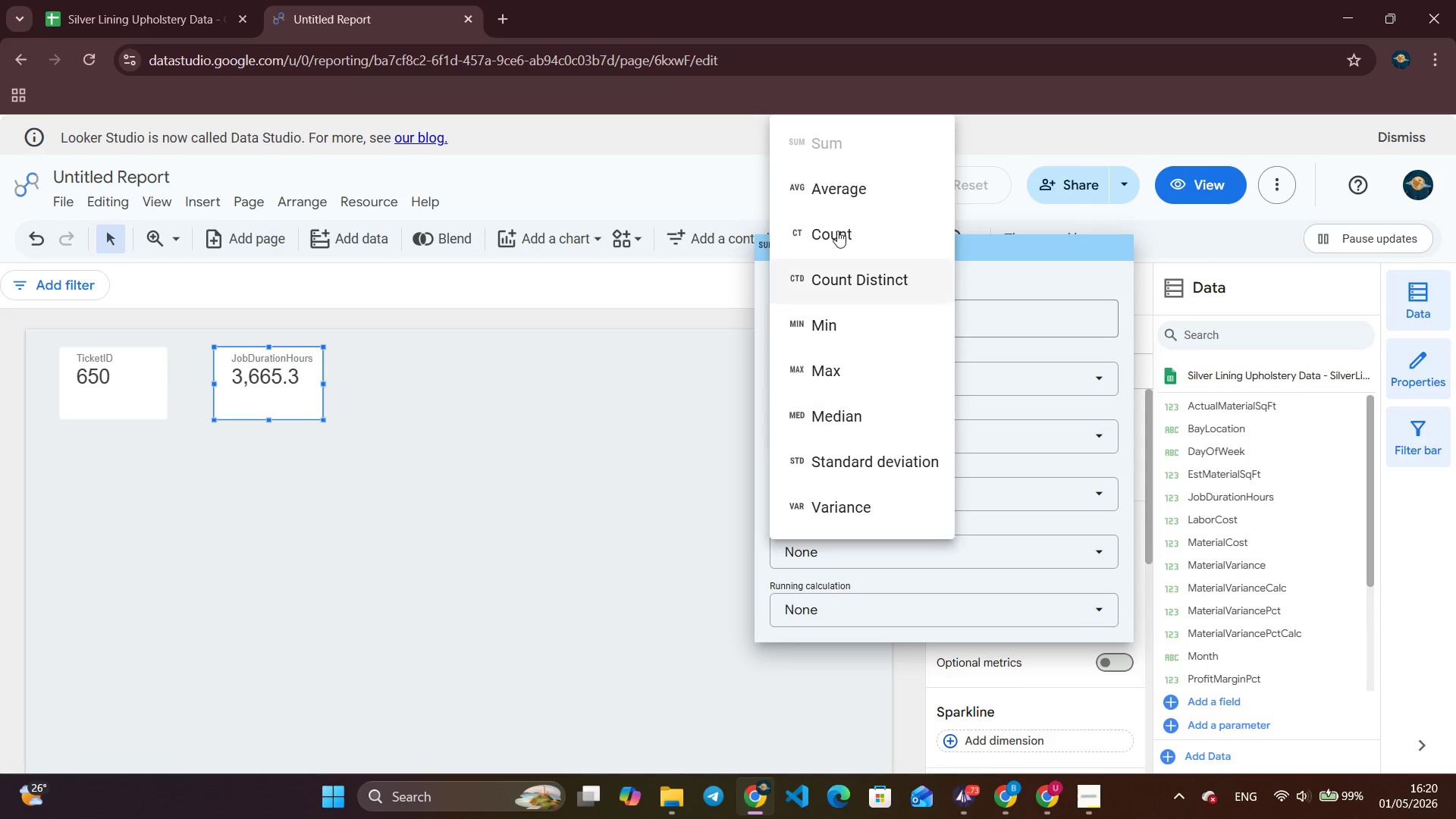 
left_click([815, 195])
 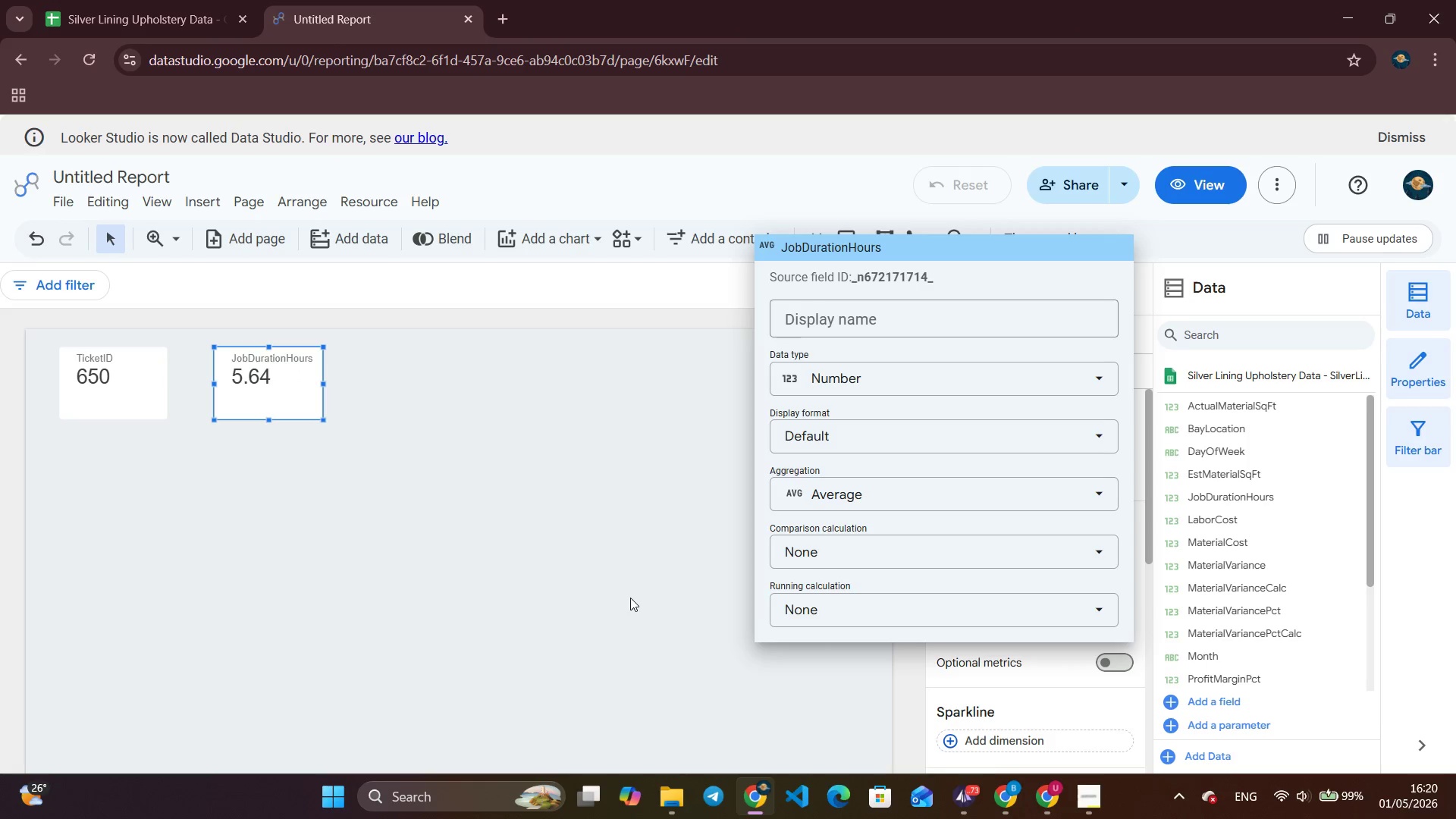 
left_click([630, 598])
 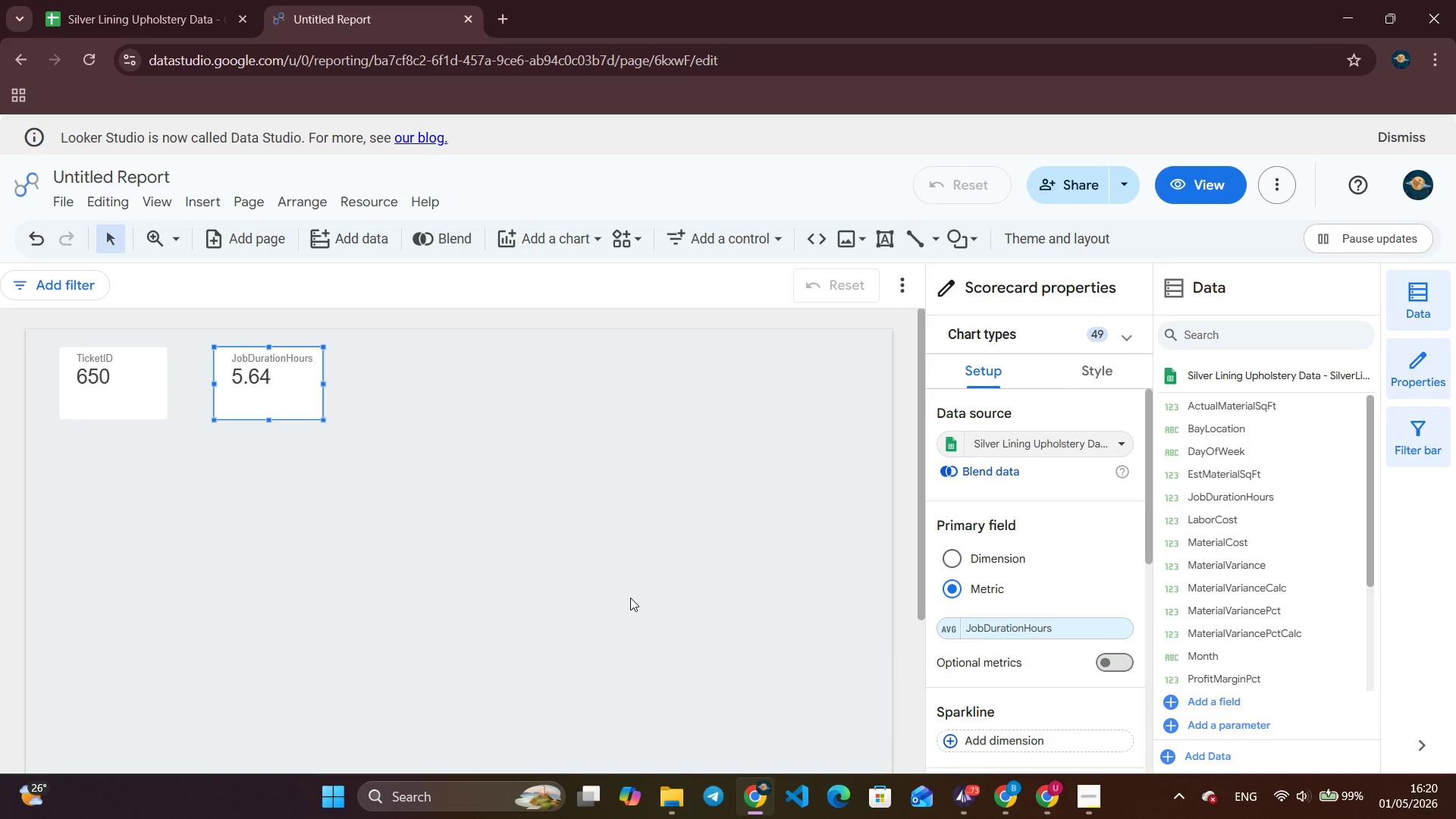 
wait(10.23)
 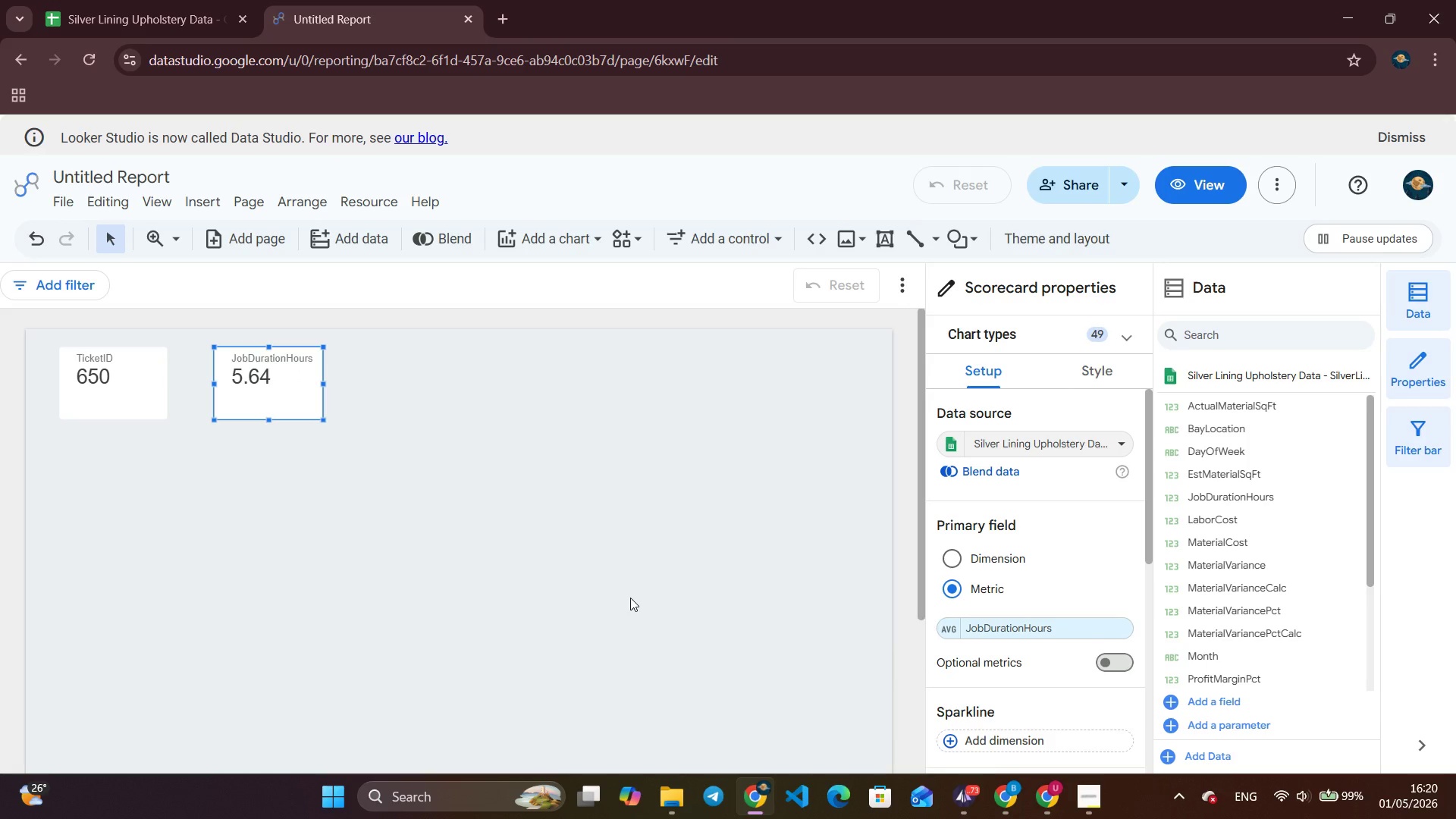 
scroll: coordinate [960, 610], scroll_direction: down, amount: 2.0
 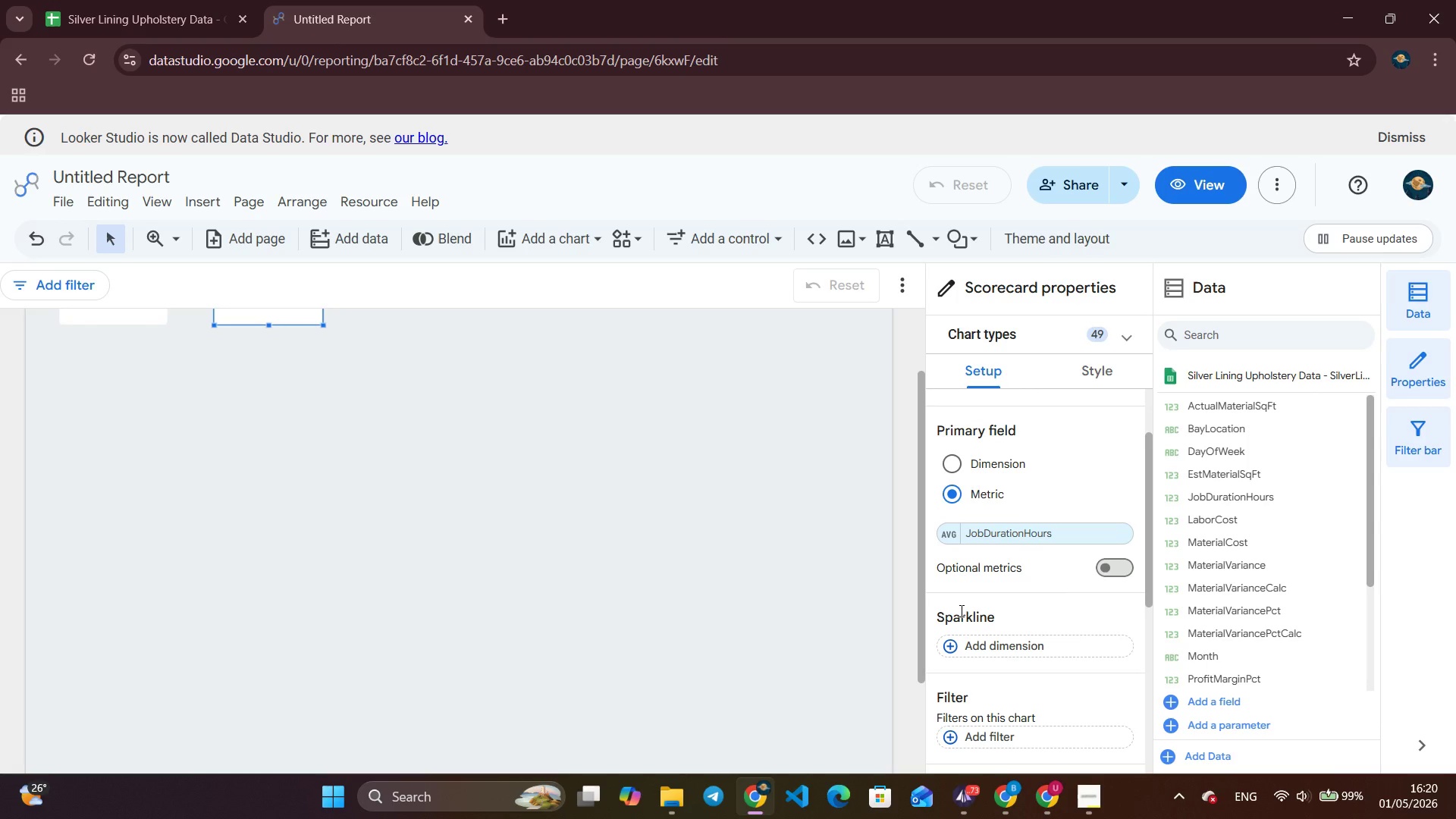 
scroll: coordinate [619, 563], scroll_direction: up, amount: 7.0
 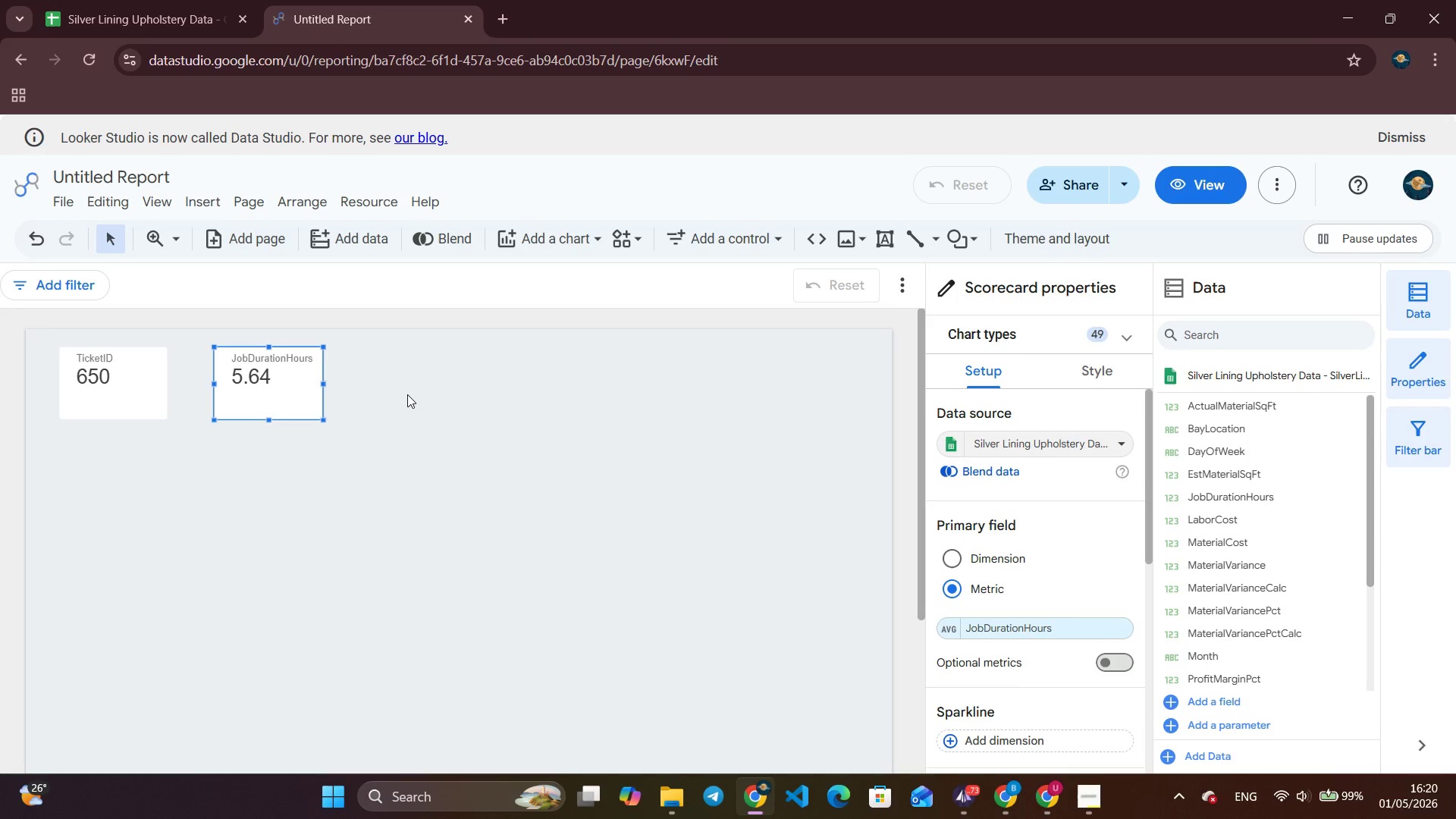 
left_click([407, 394])
 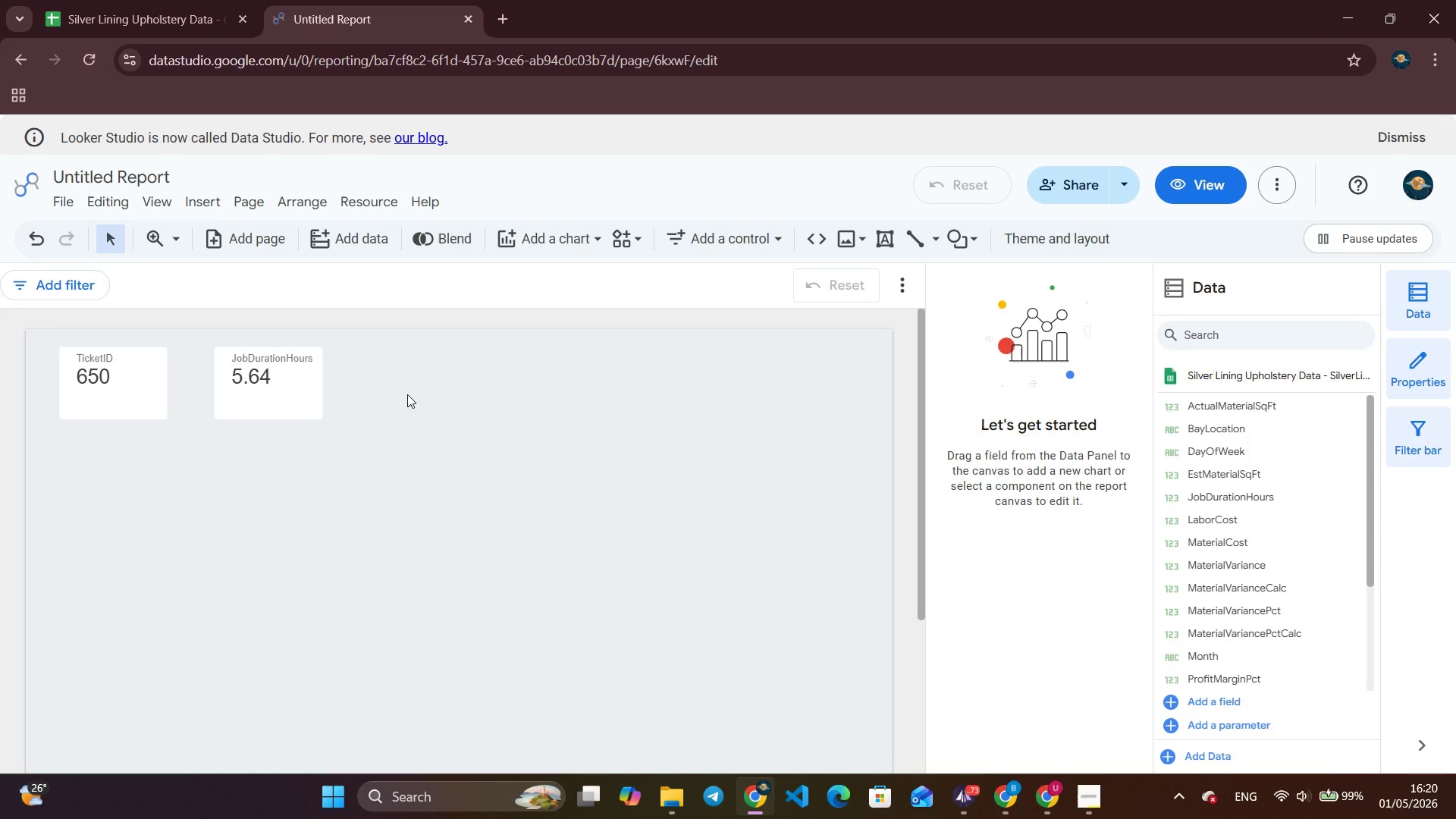 
wait(14.69)
 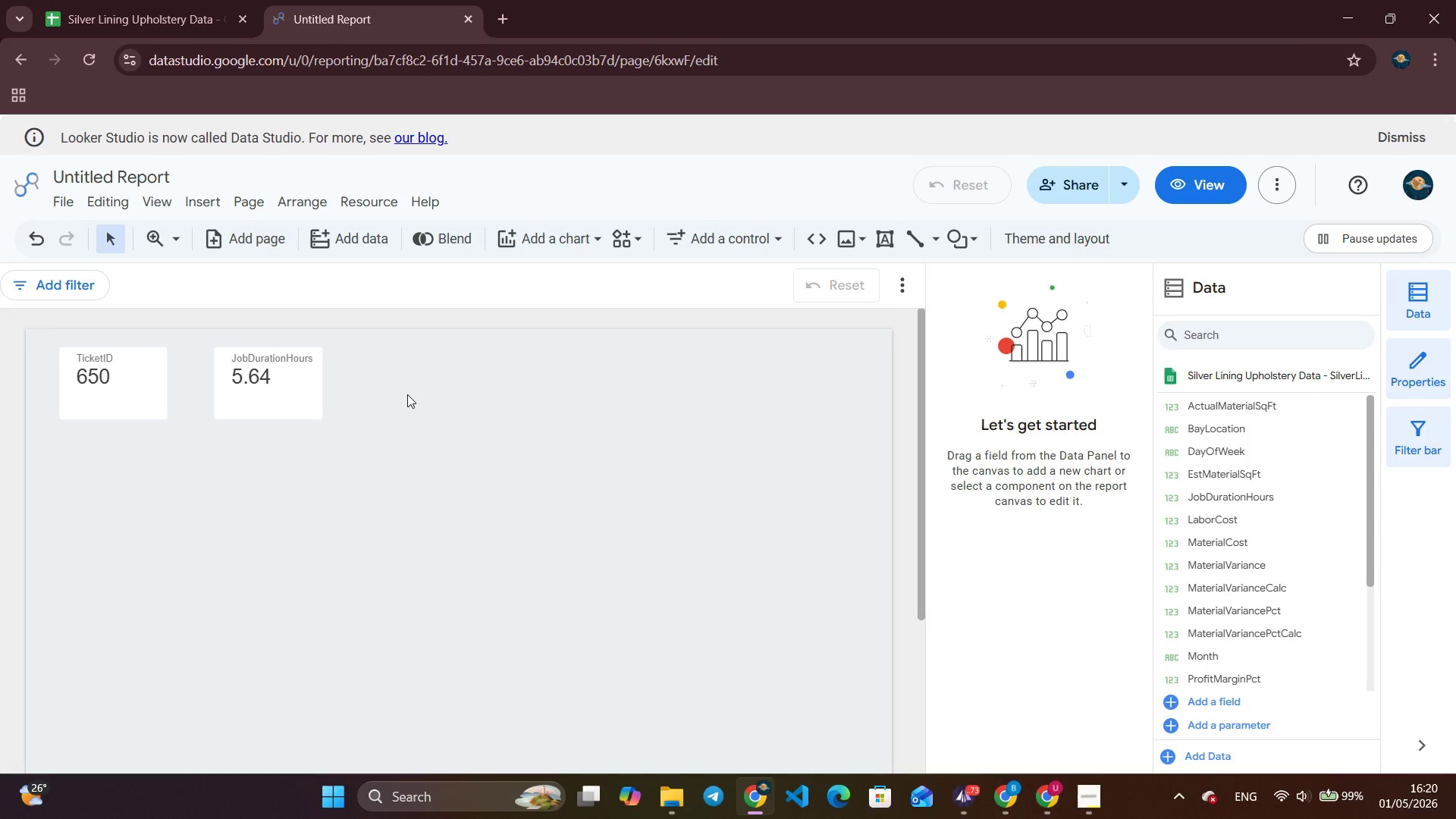 
left_click([280, 397])
 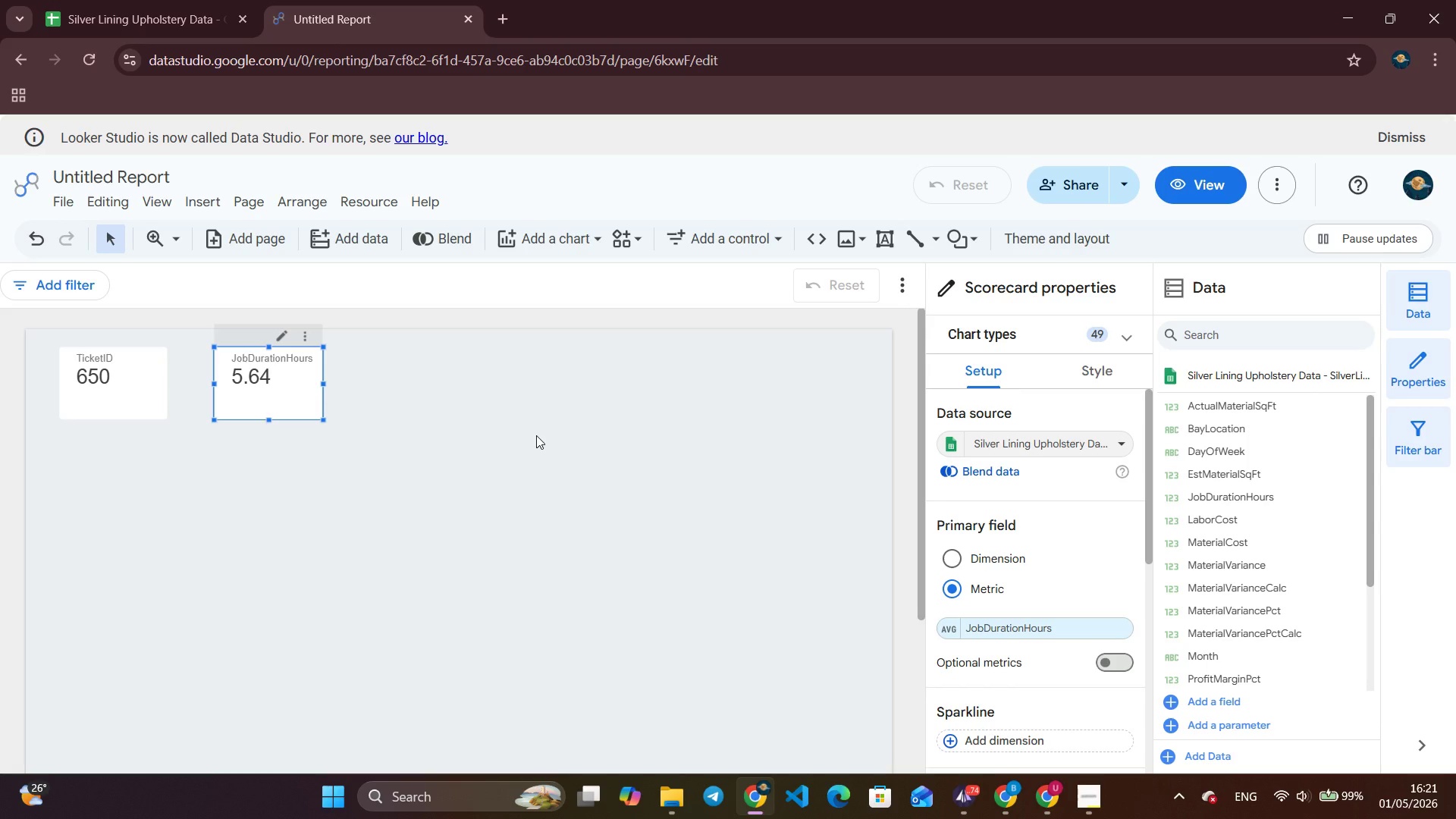 
wait(12.48)
 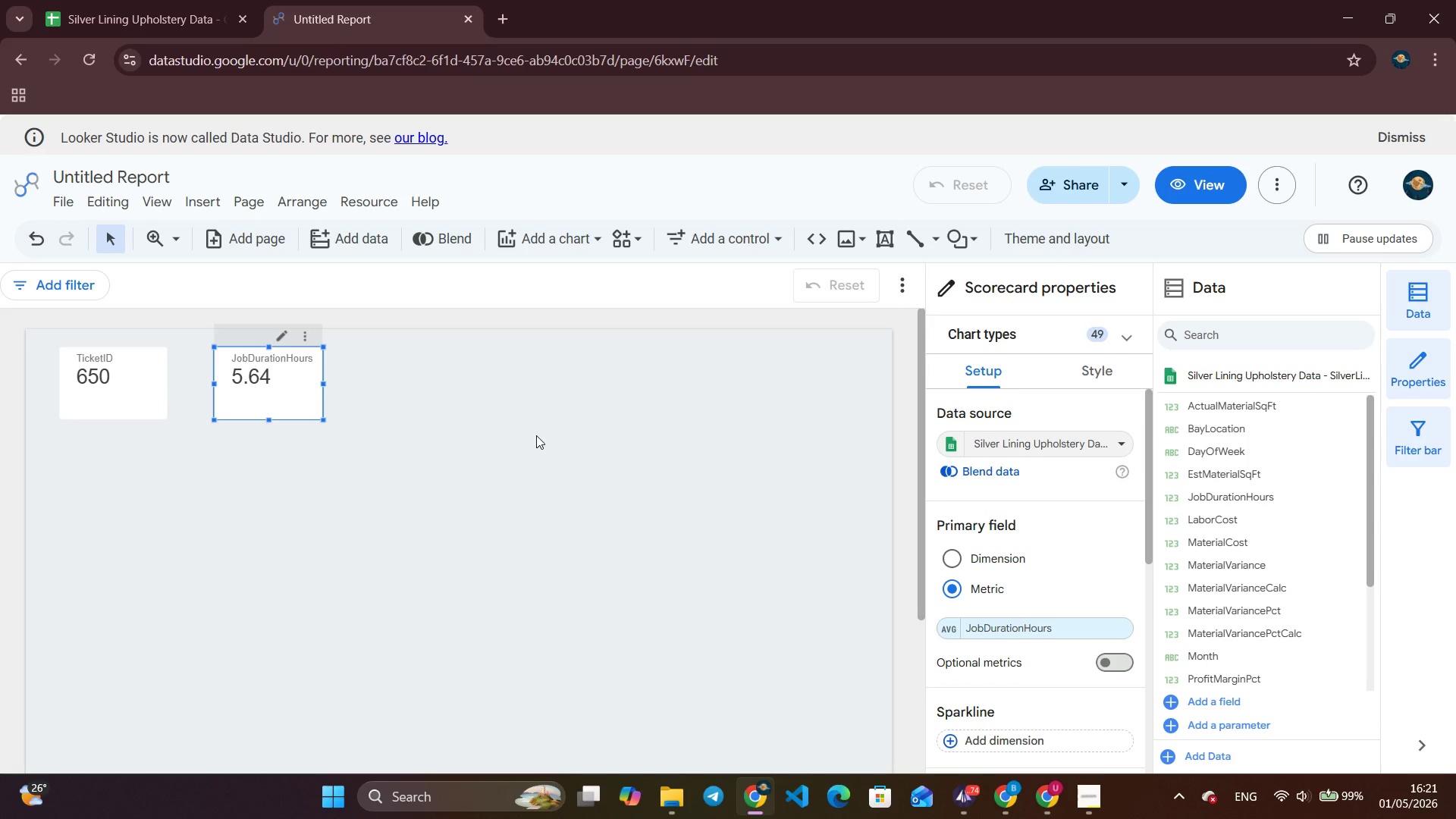 
left_click([1055, 366])
 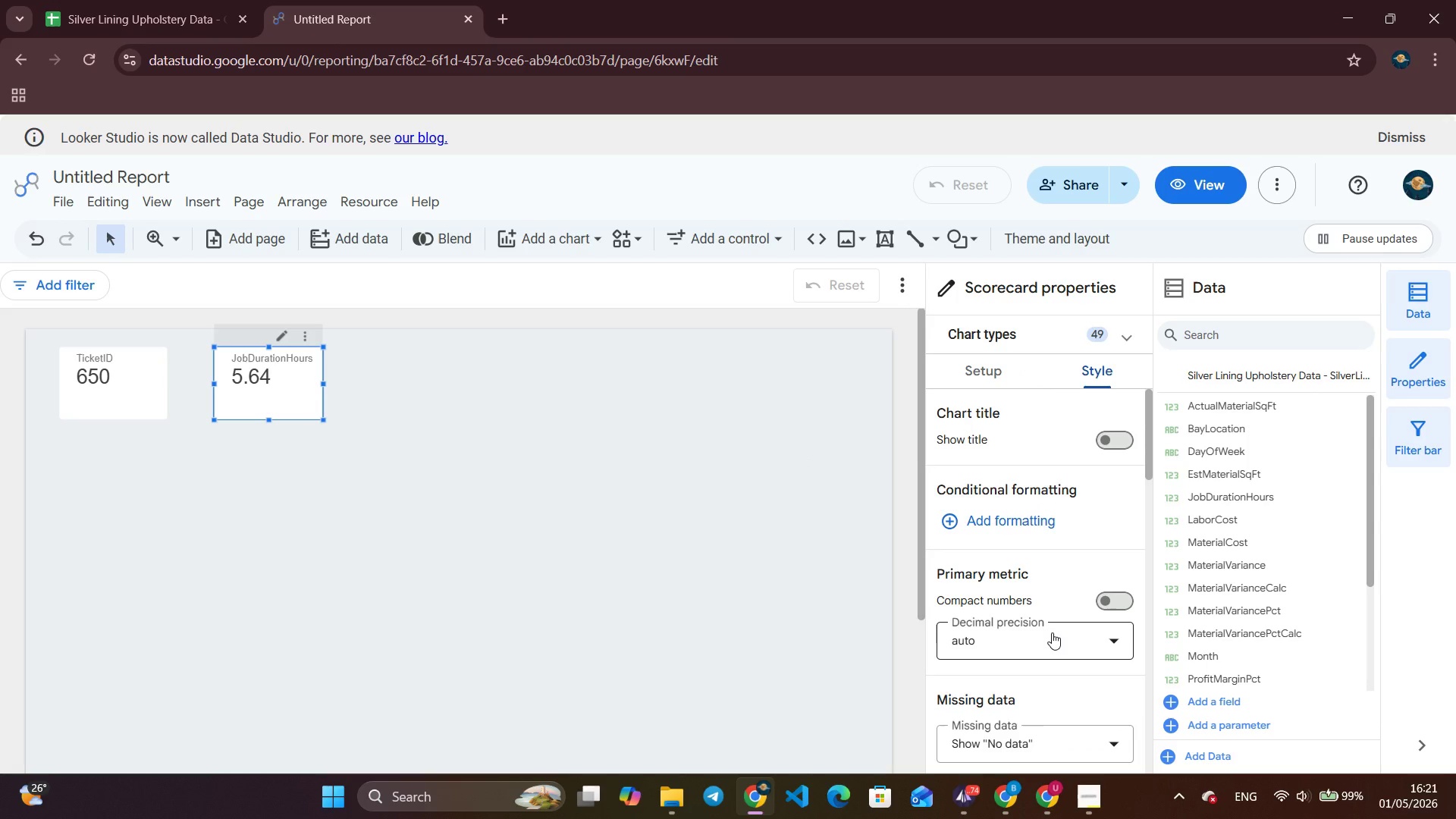 
left_click([1052, 632])
 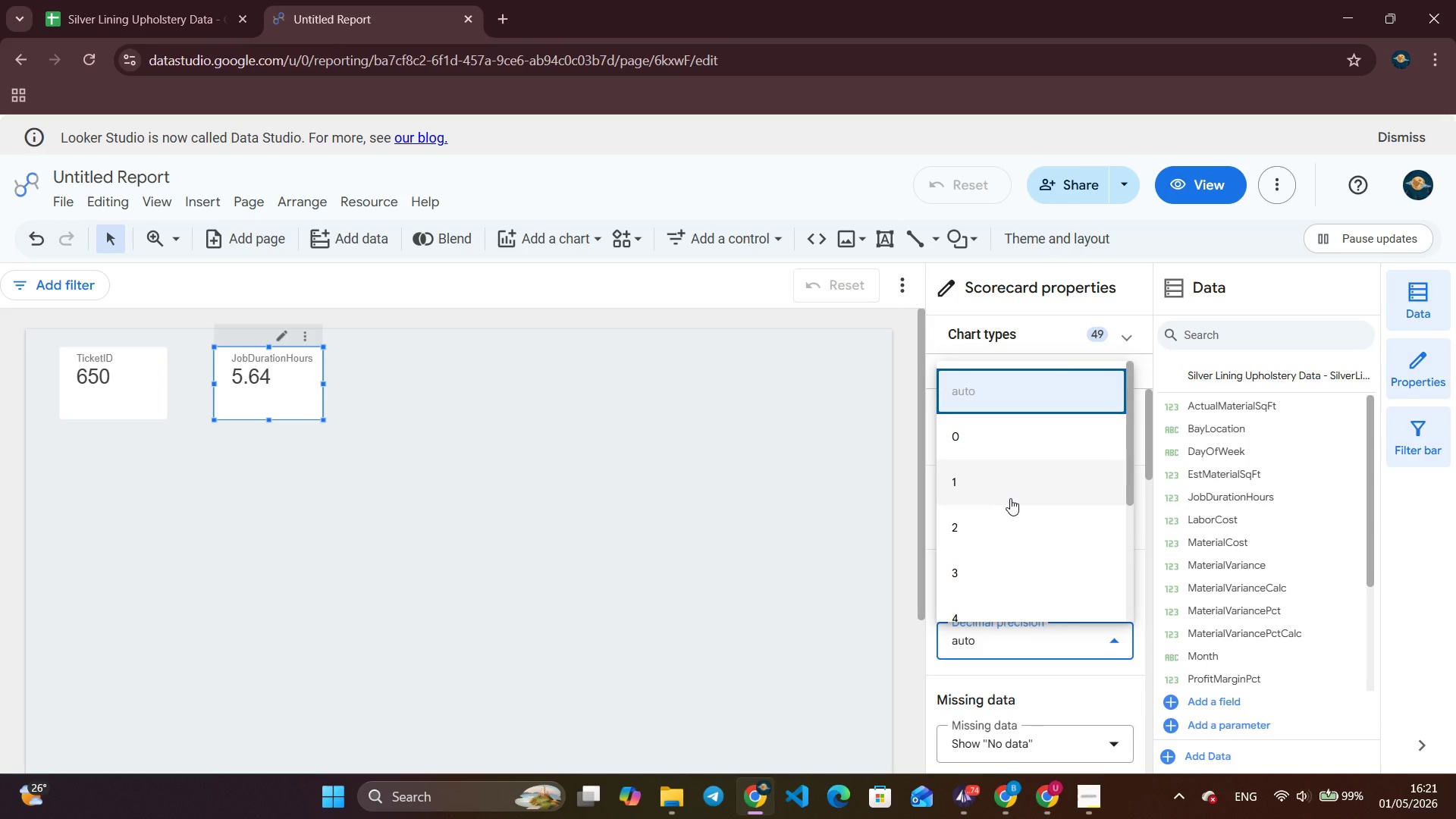 
left_click([1010, 498])
 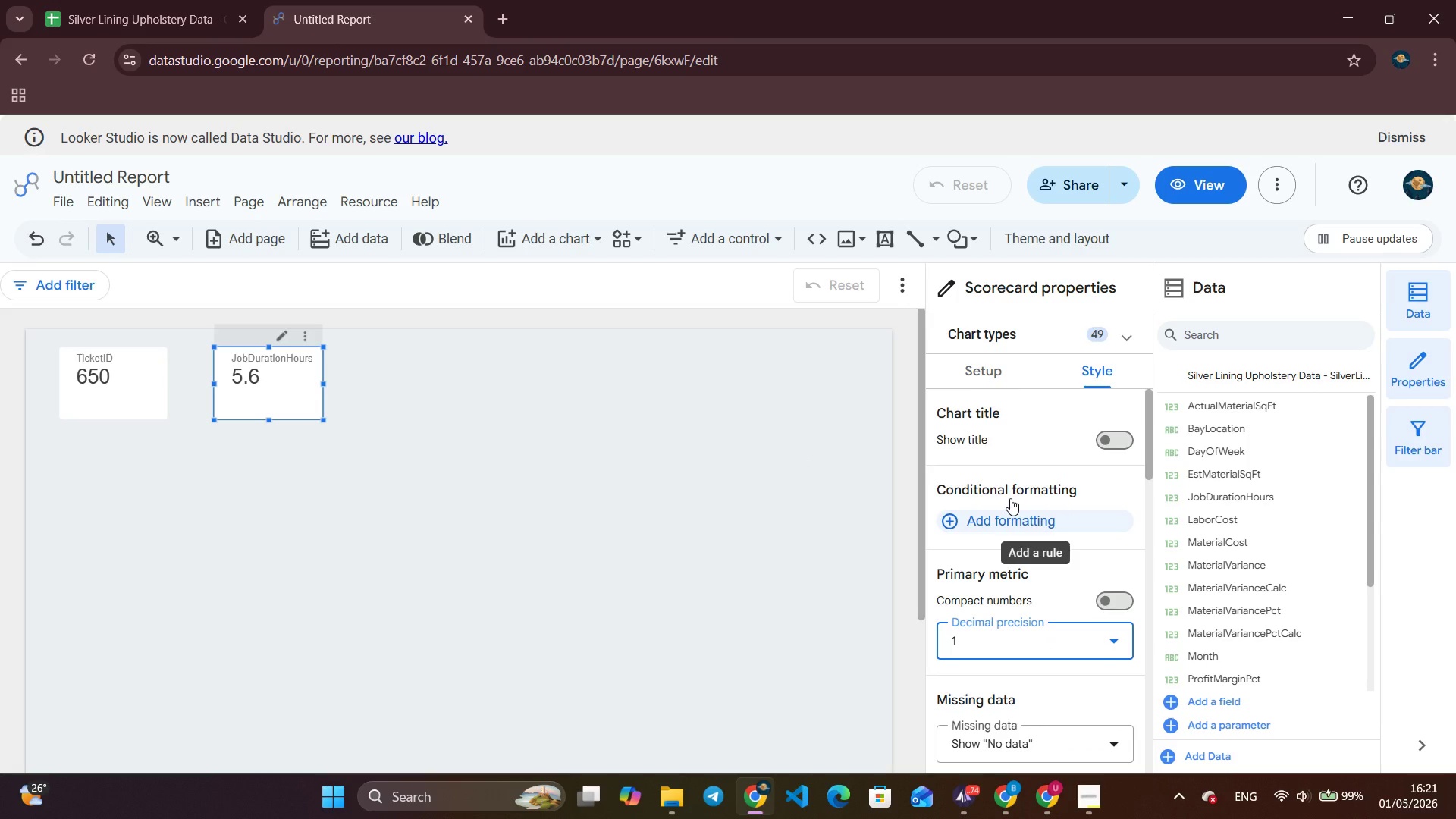 
wait(8.94)
 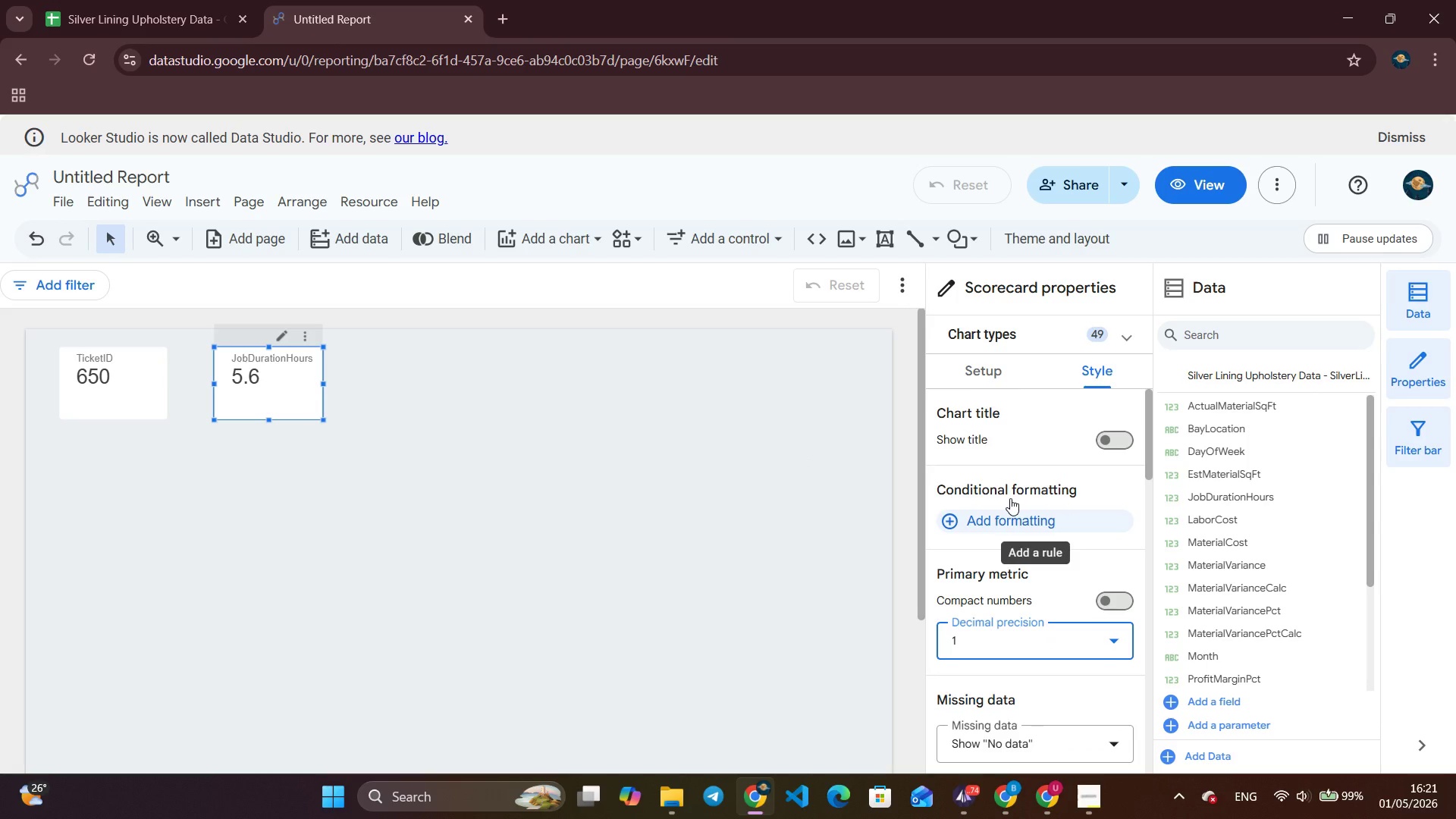 
left_click([211, 209])
 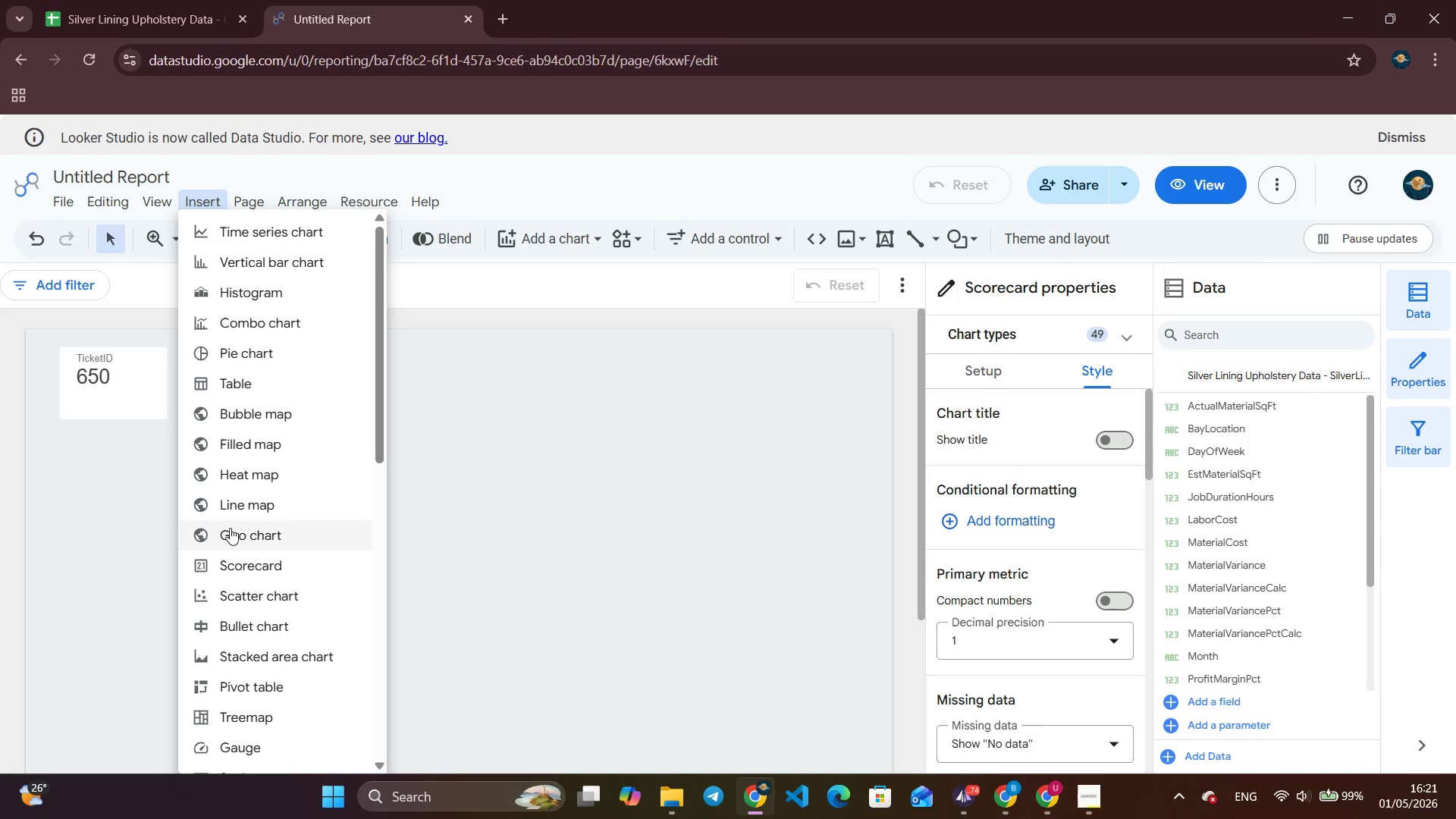 
wait(19.23)
 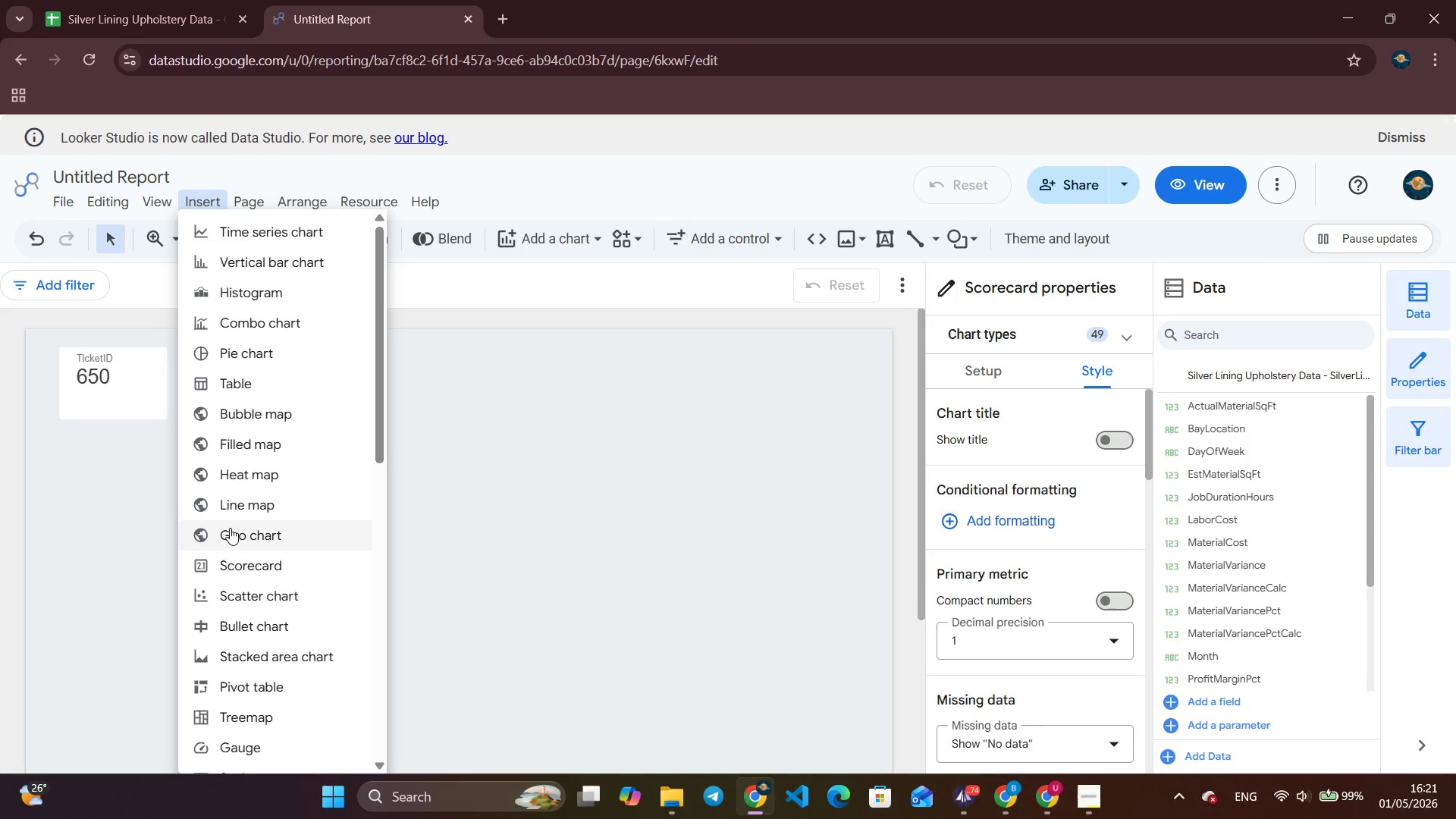 
left_click([224, 565])
 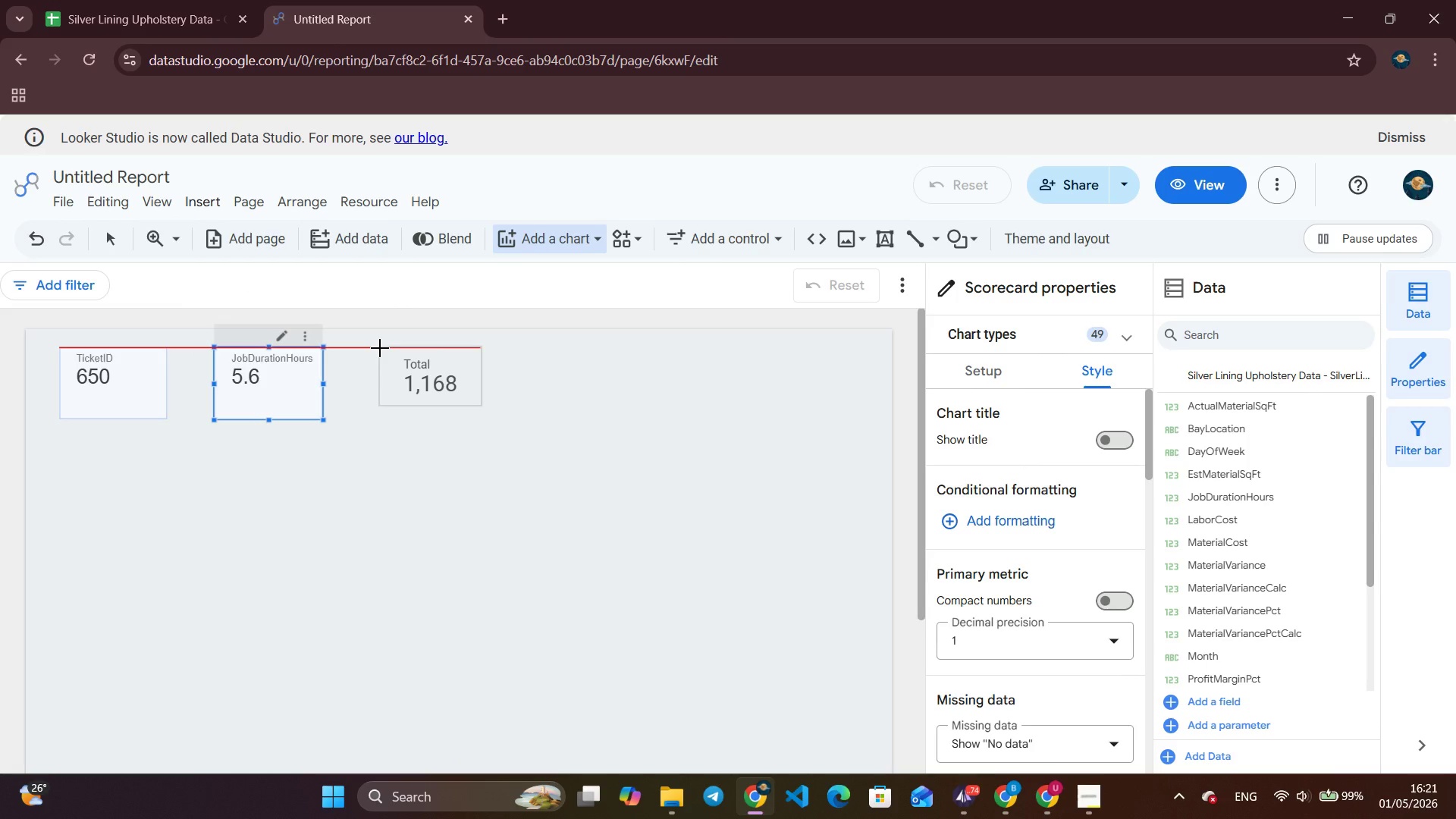 
left_click([380, 348])
 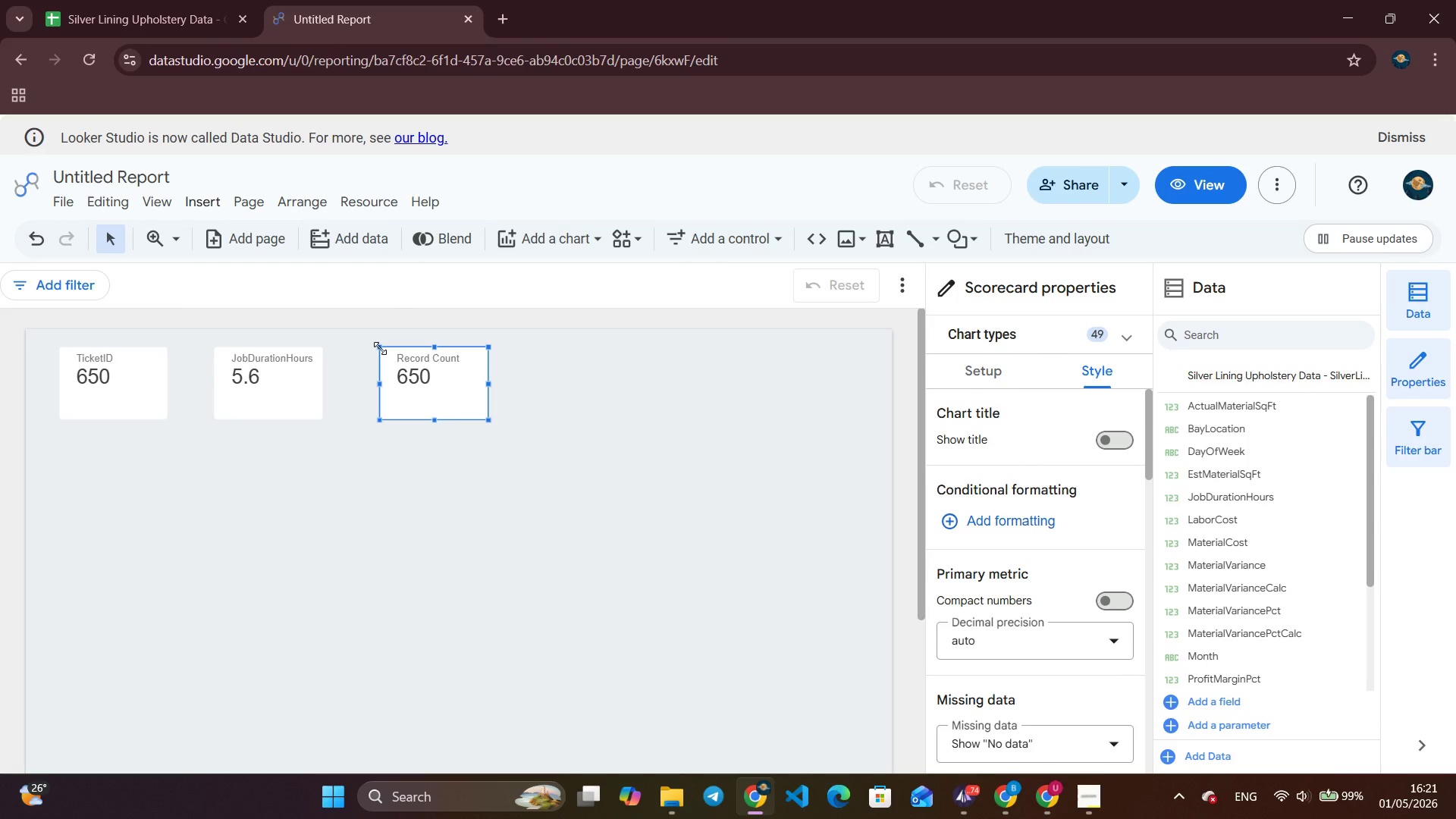 
wait(5.38)
 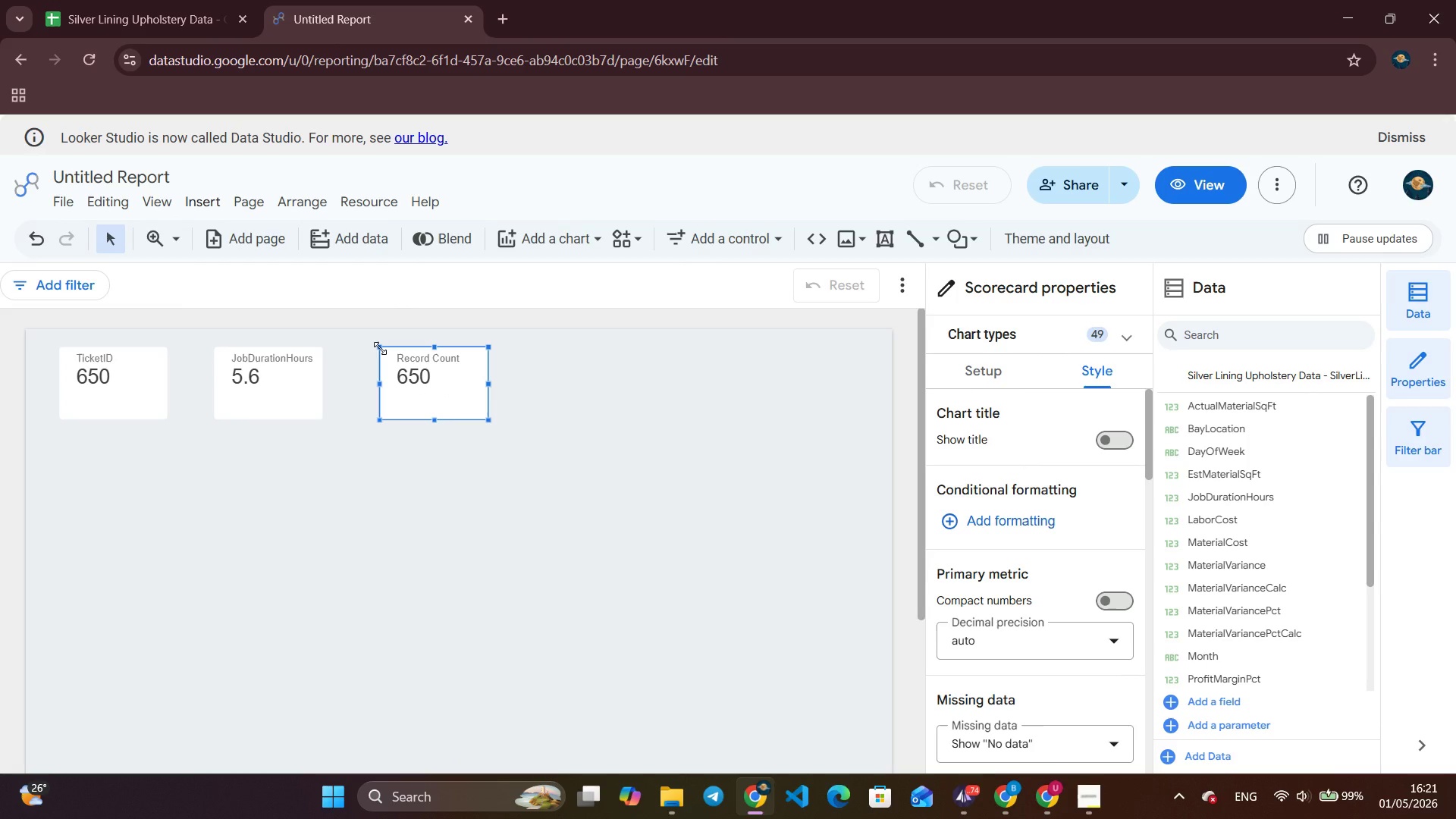 
left_click([1010, 382])
 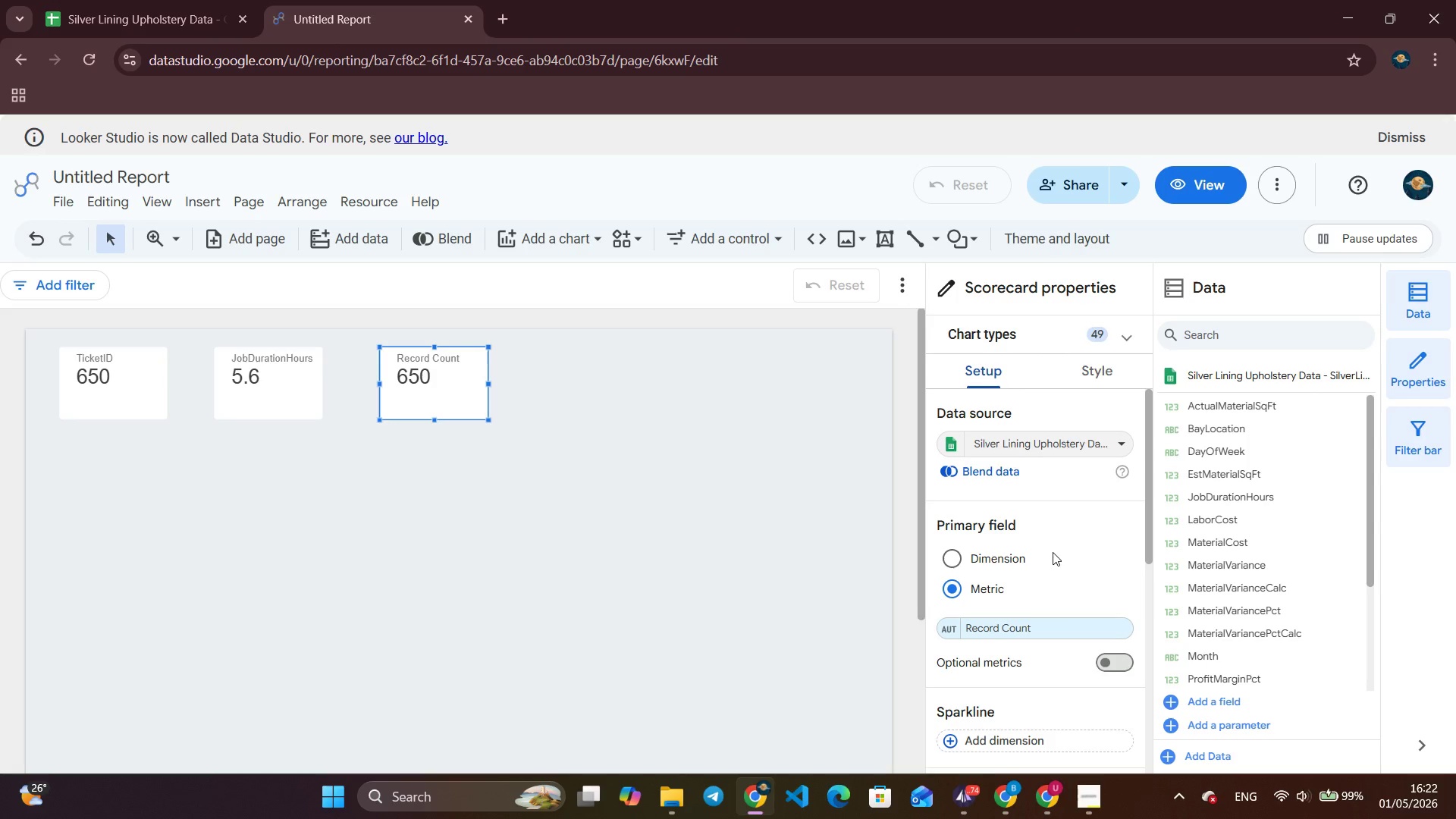 
wait(21.84)
 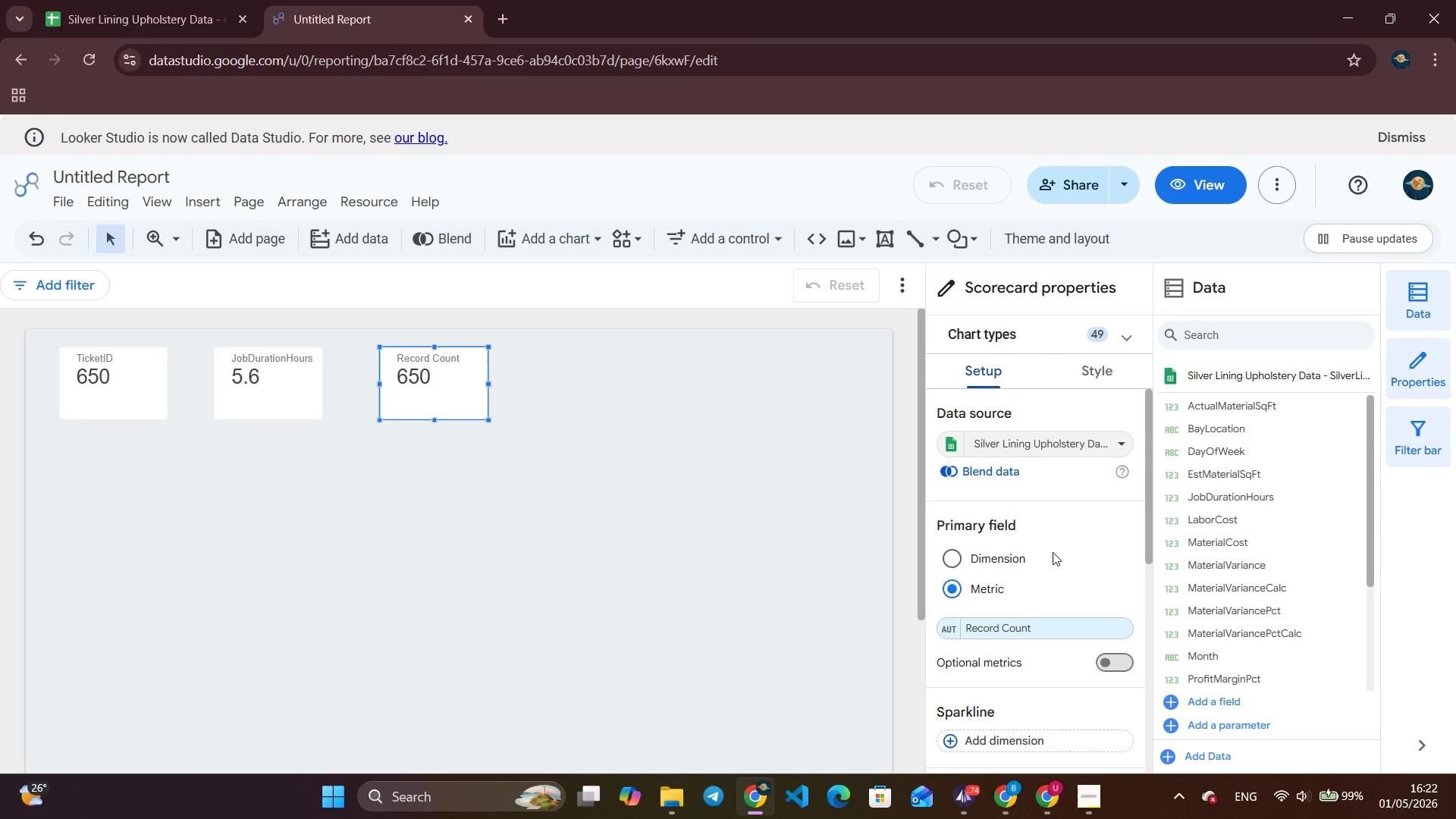 
left_click([1020, 630])
 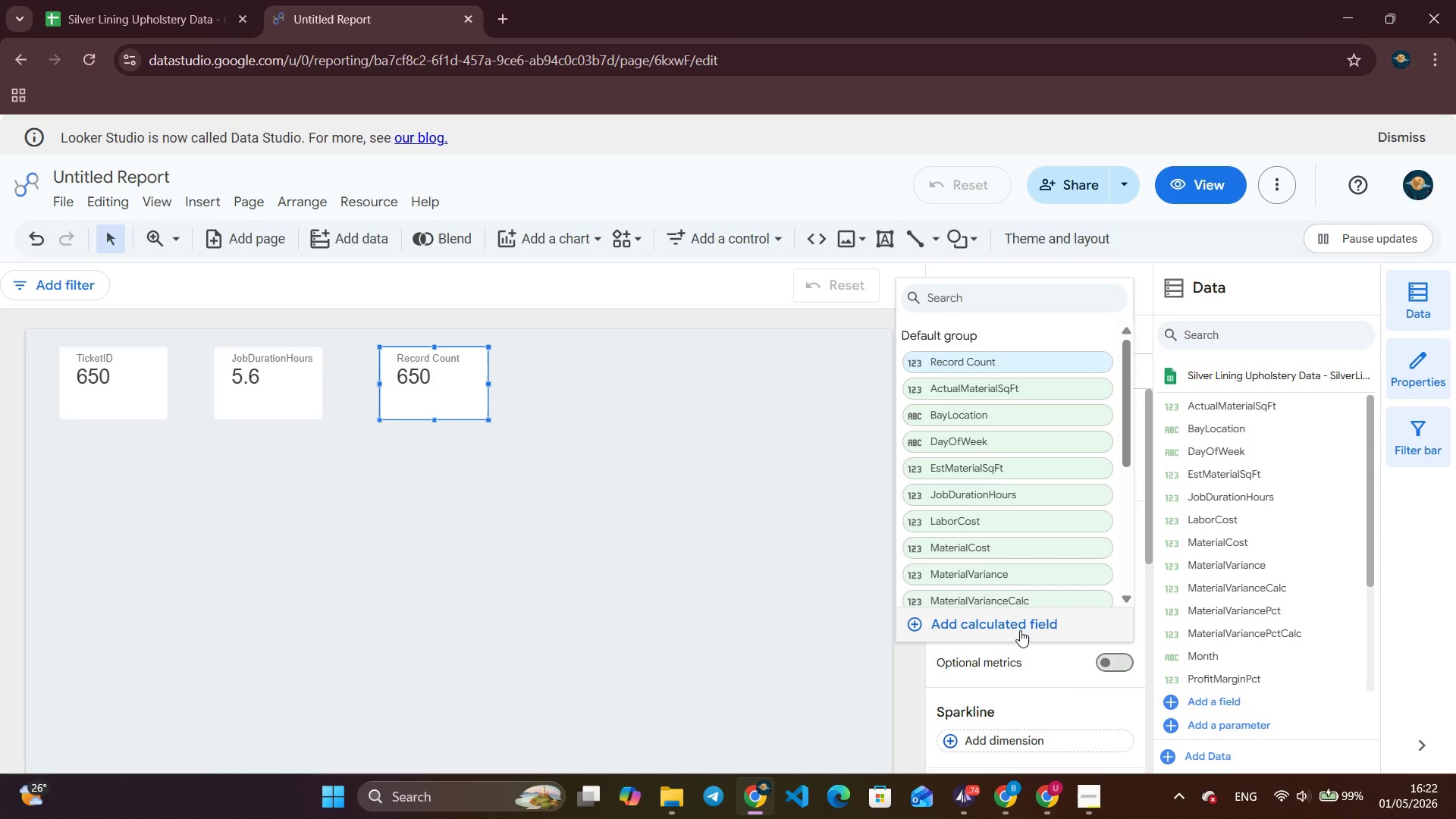 
scroll: coordinate [999, 543], scroll_direction: down, amount: 1.0
 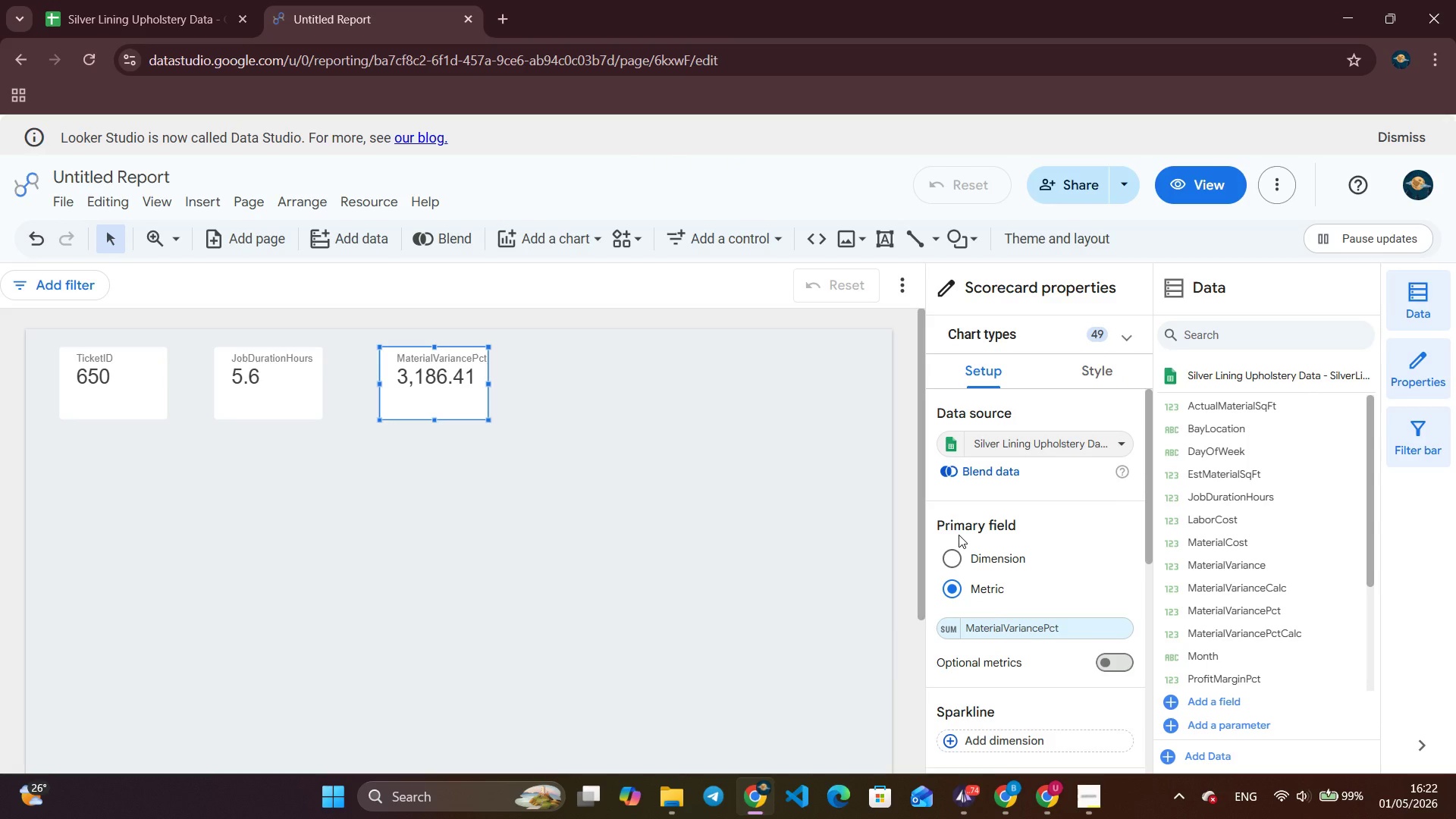 
wait(16.78)
 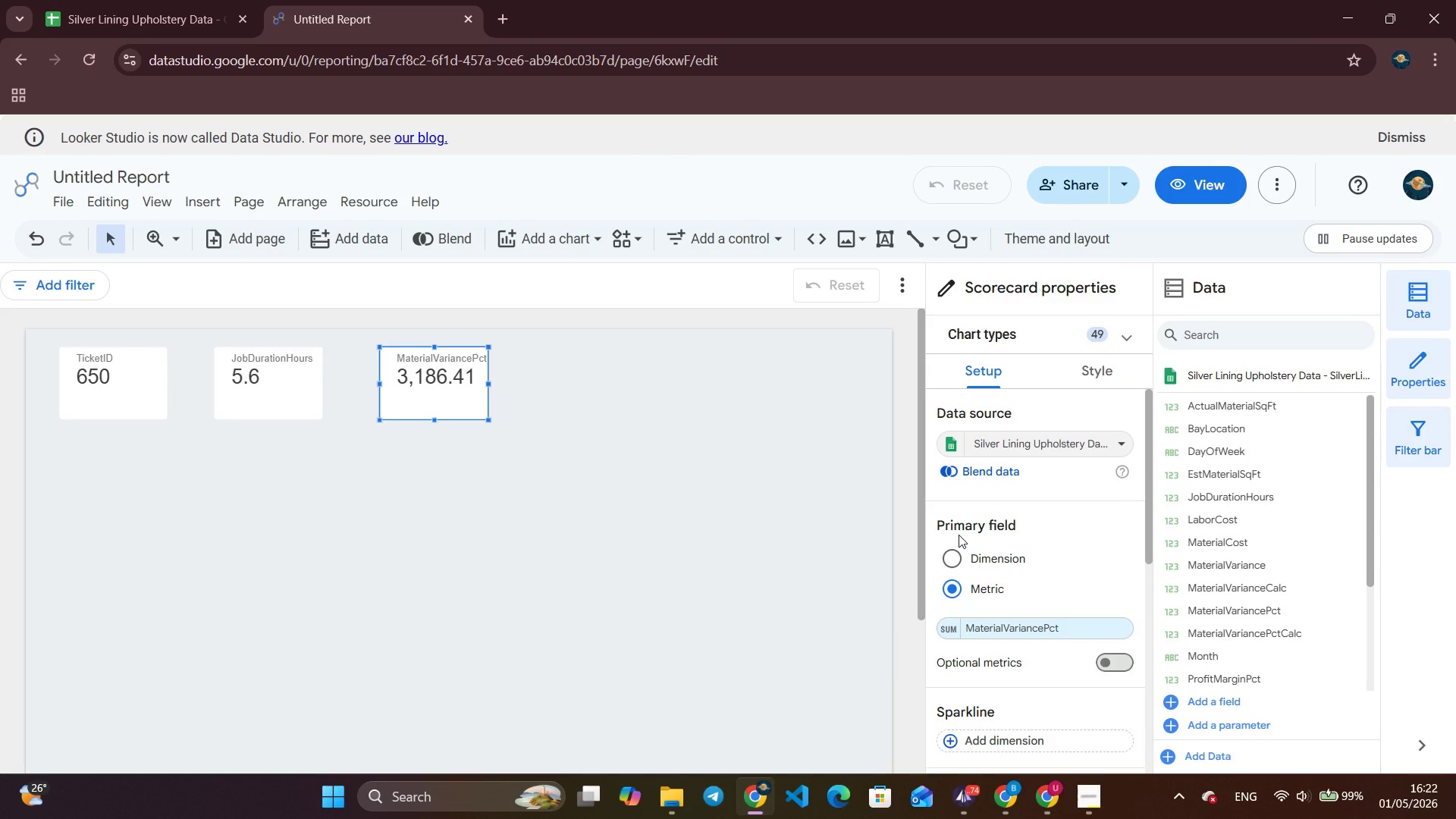 
left_click([1102, 812])